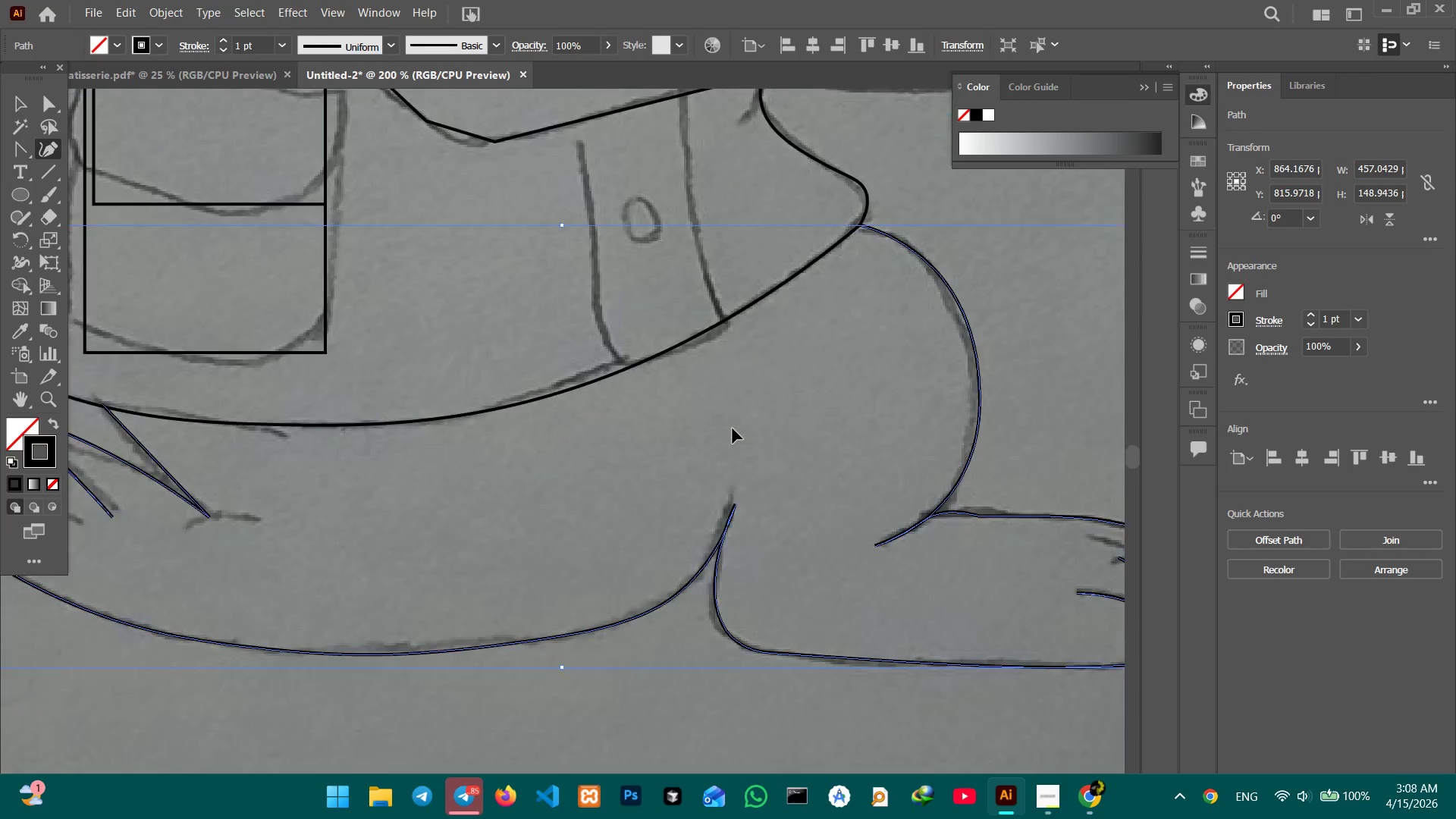 
key(Control+Minus)
 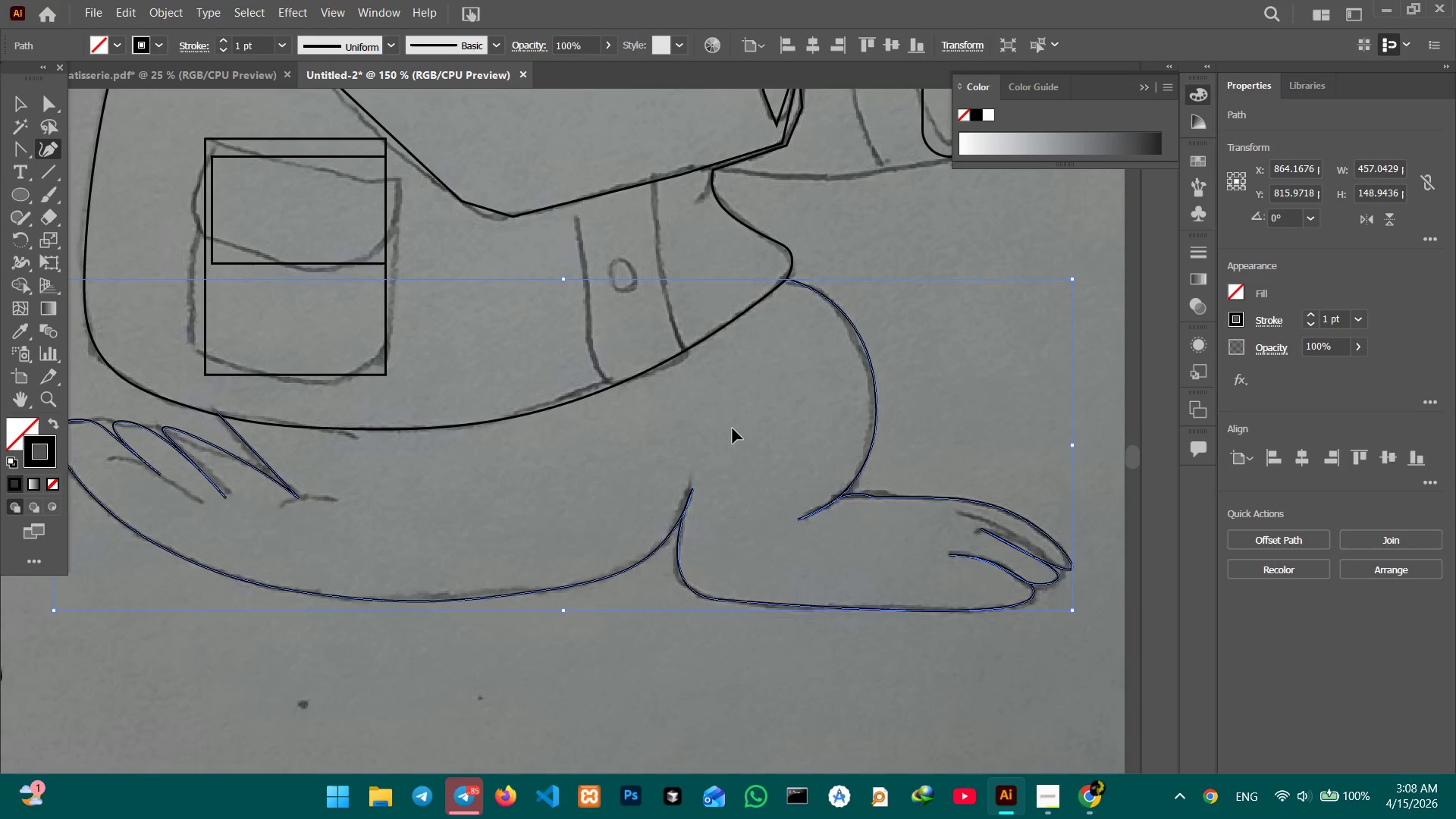 
key(Control+Minus)
 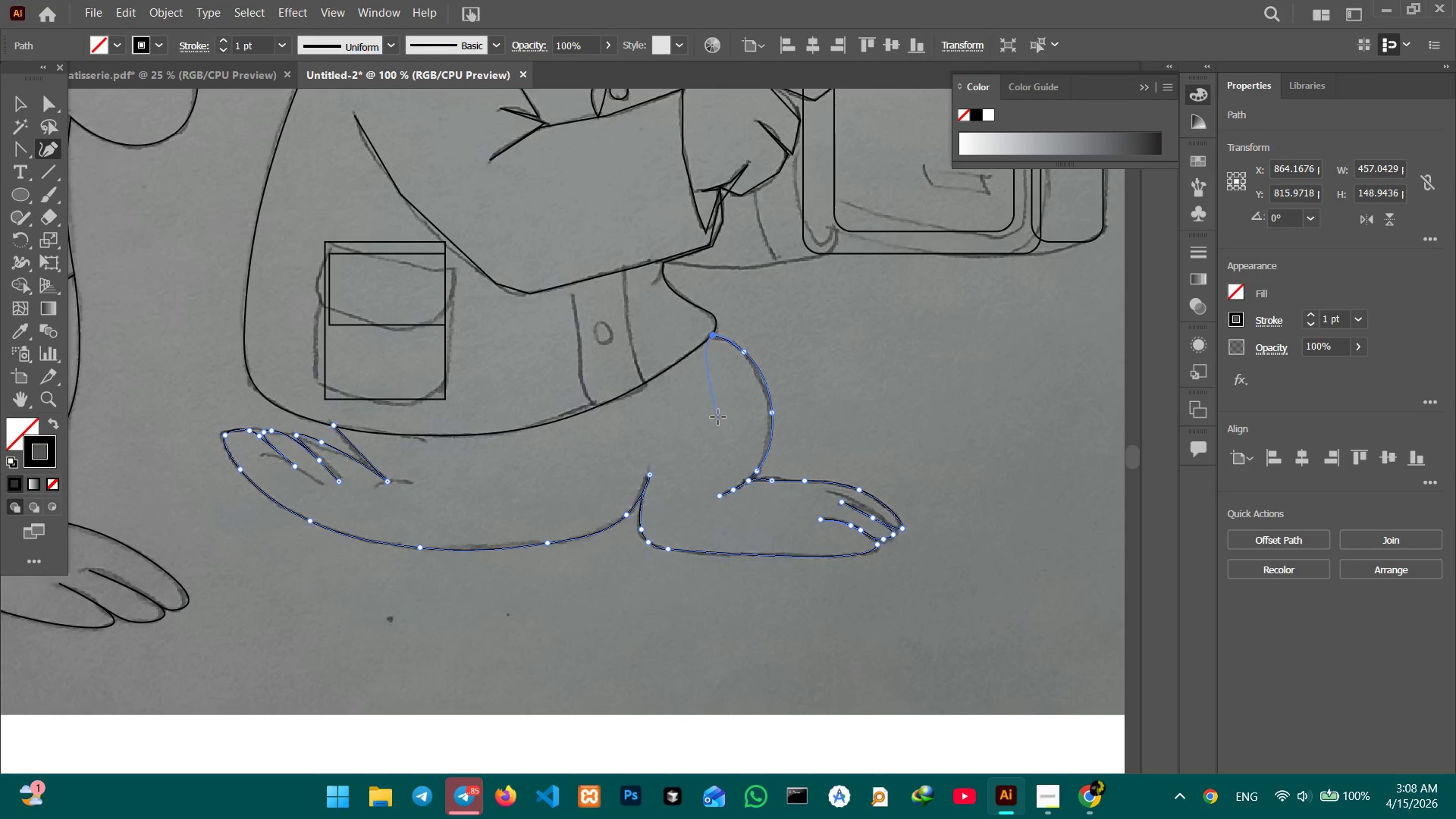 
hold_key(key=Space, duration=1.5)
 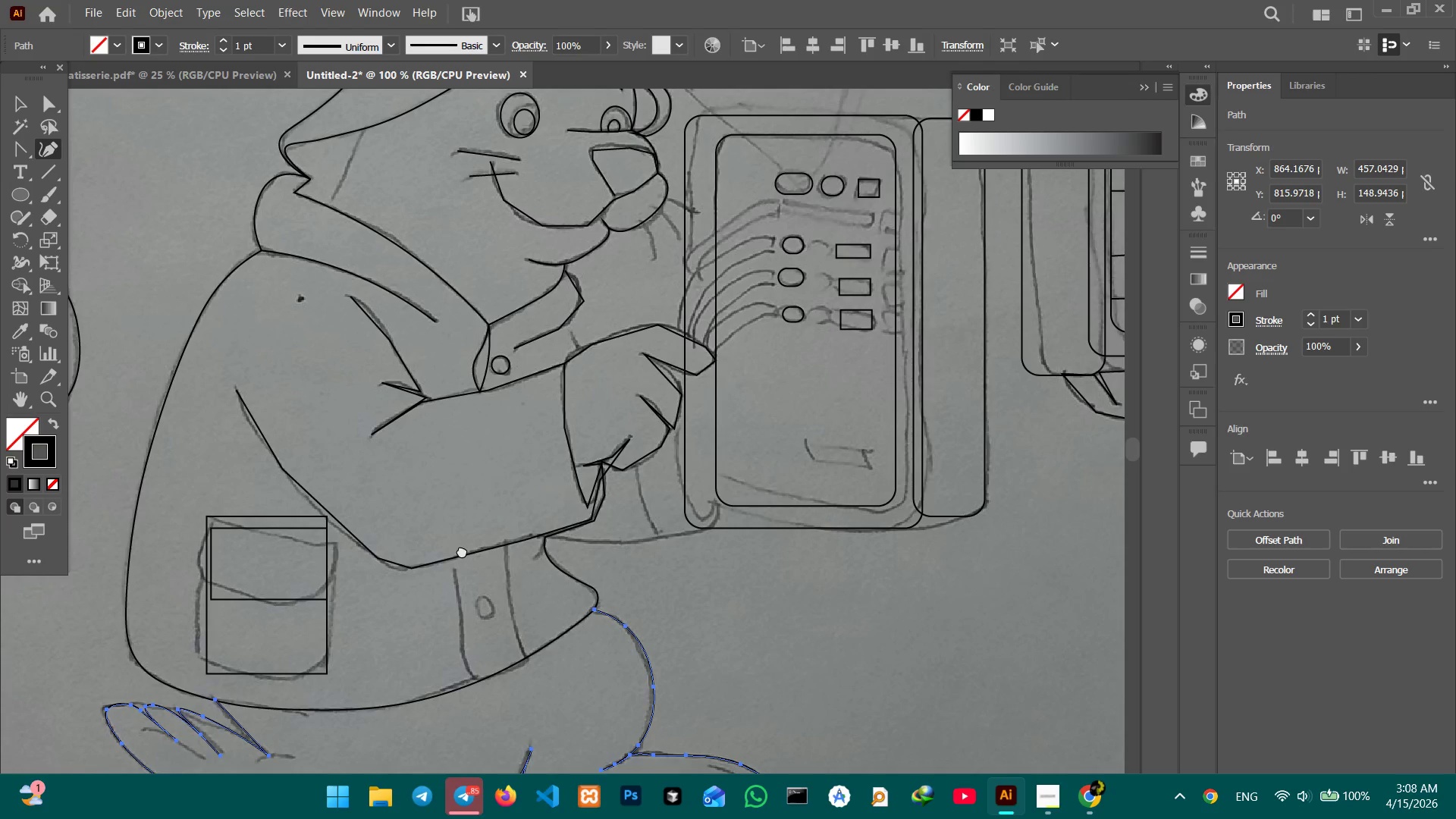 
left_click_drag(start_coordinate=[580, 275], to_coordinate=[482, 544])
 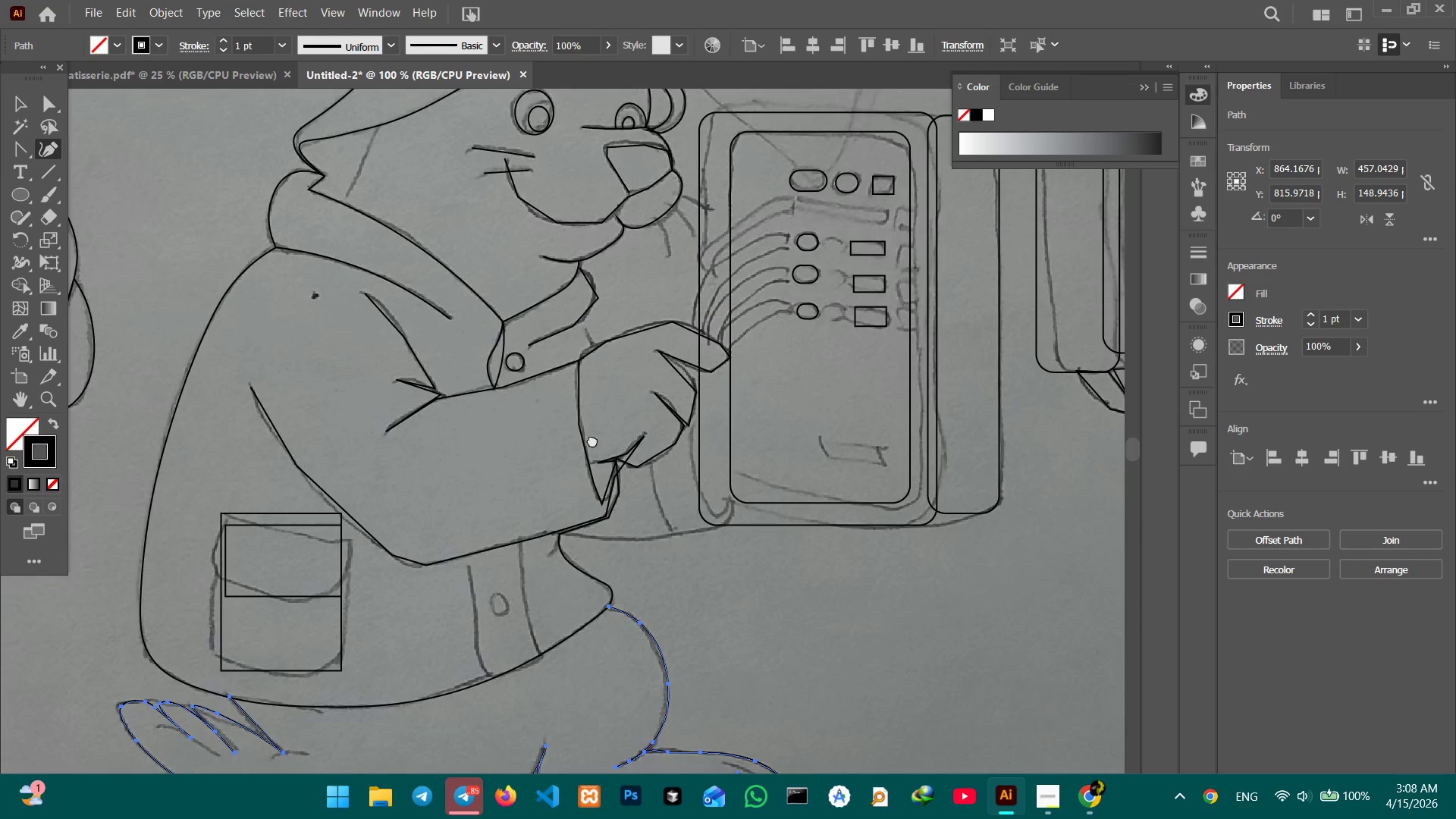 
hold_key(key=Space, duration=1.5)
 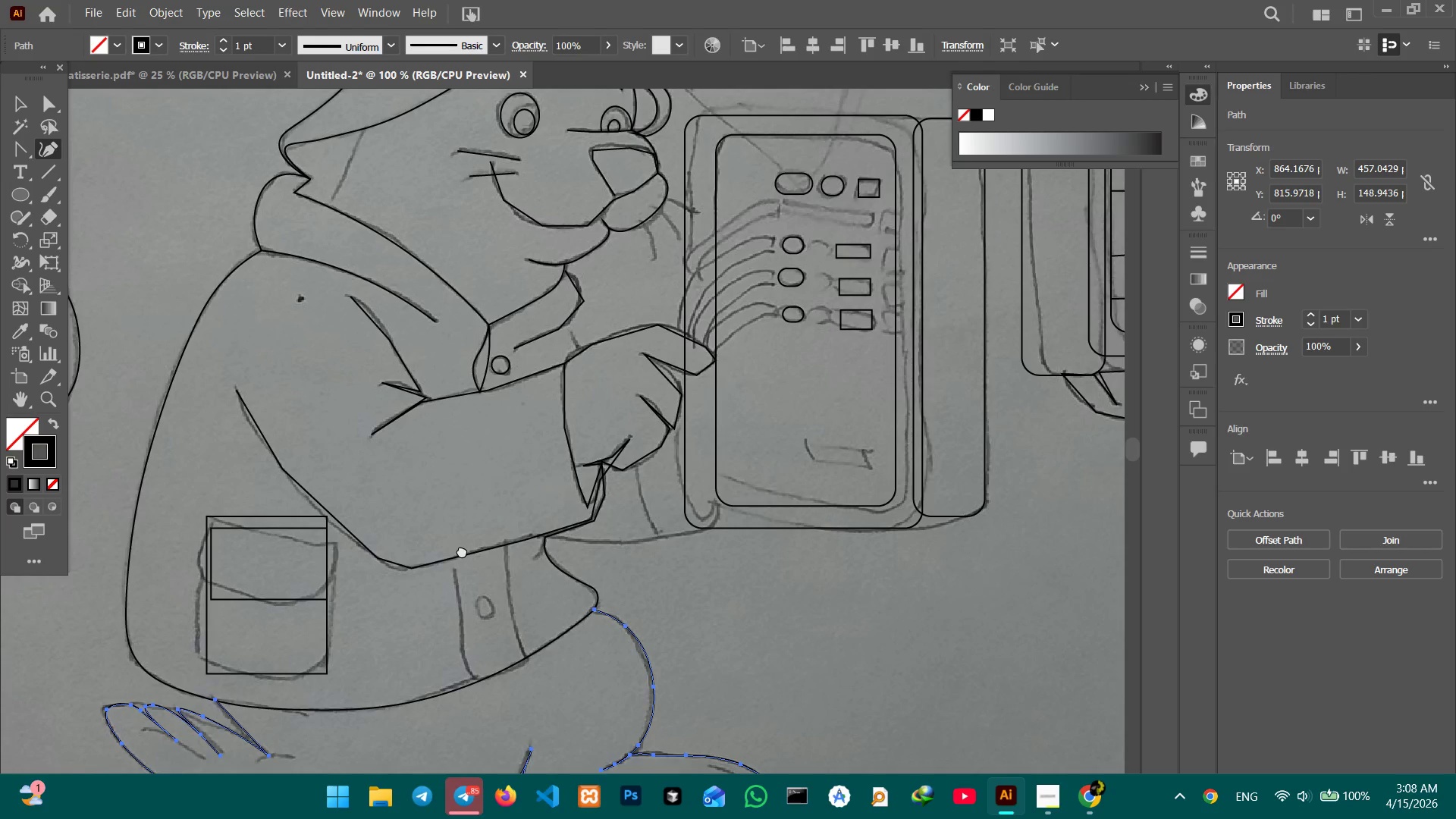 
hold_key(key=Space, duration=1.52)
 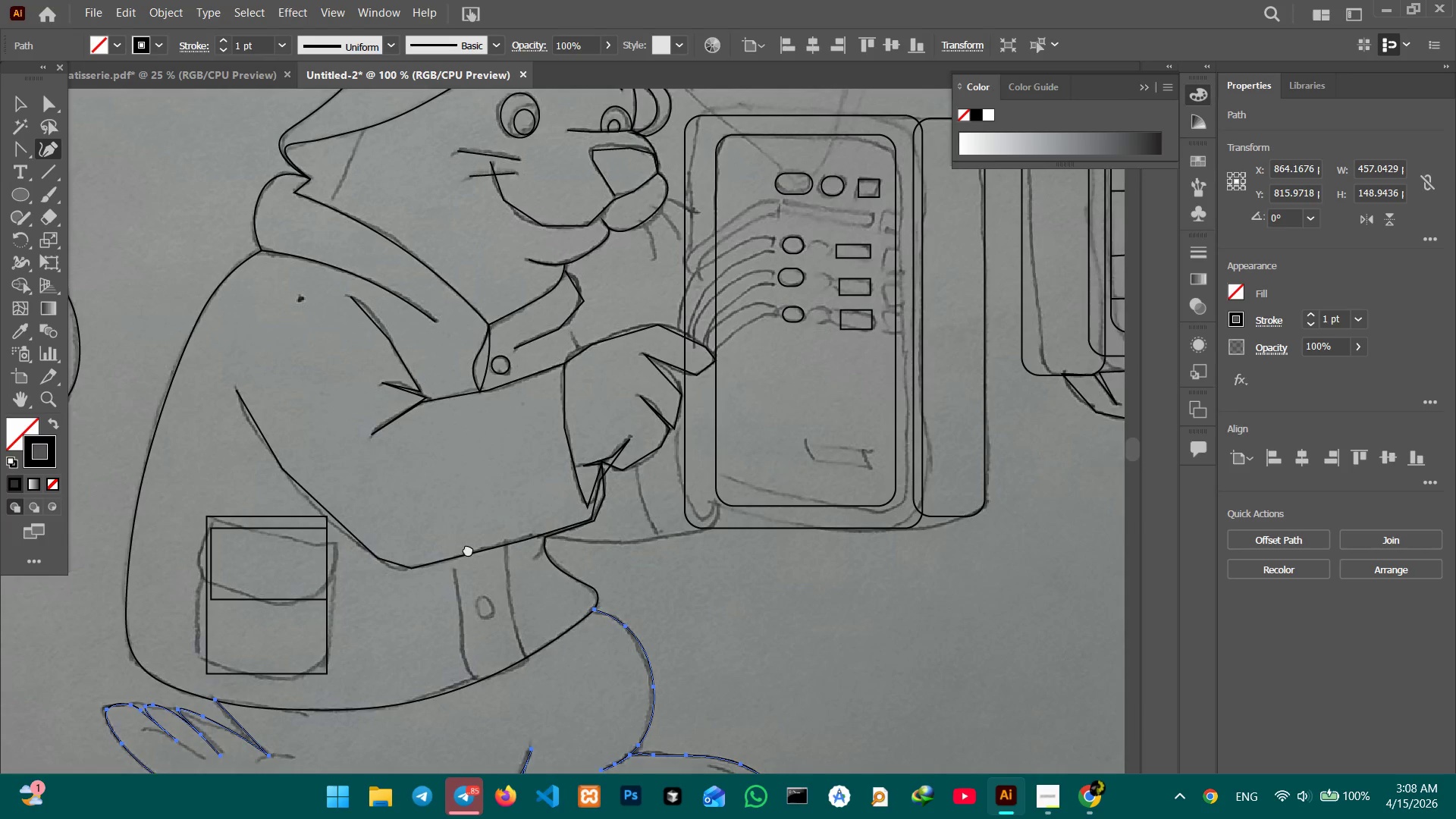 
hold_key(key=Space, duration=1.5)
 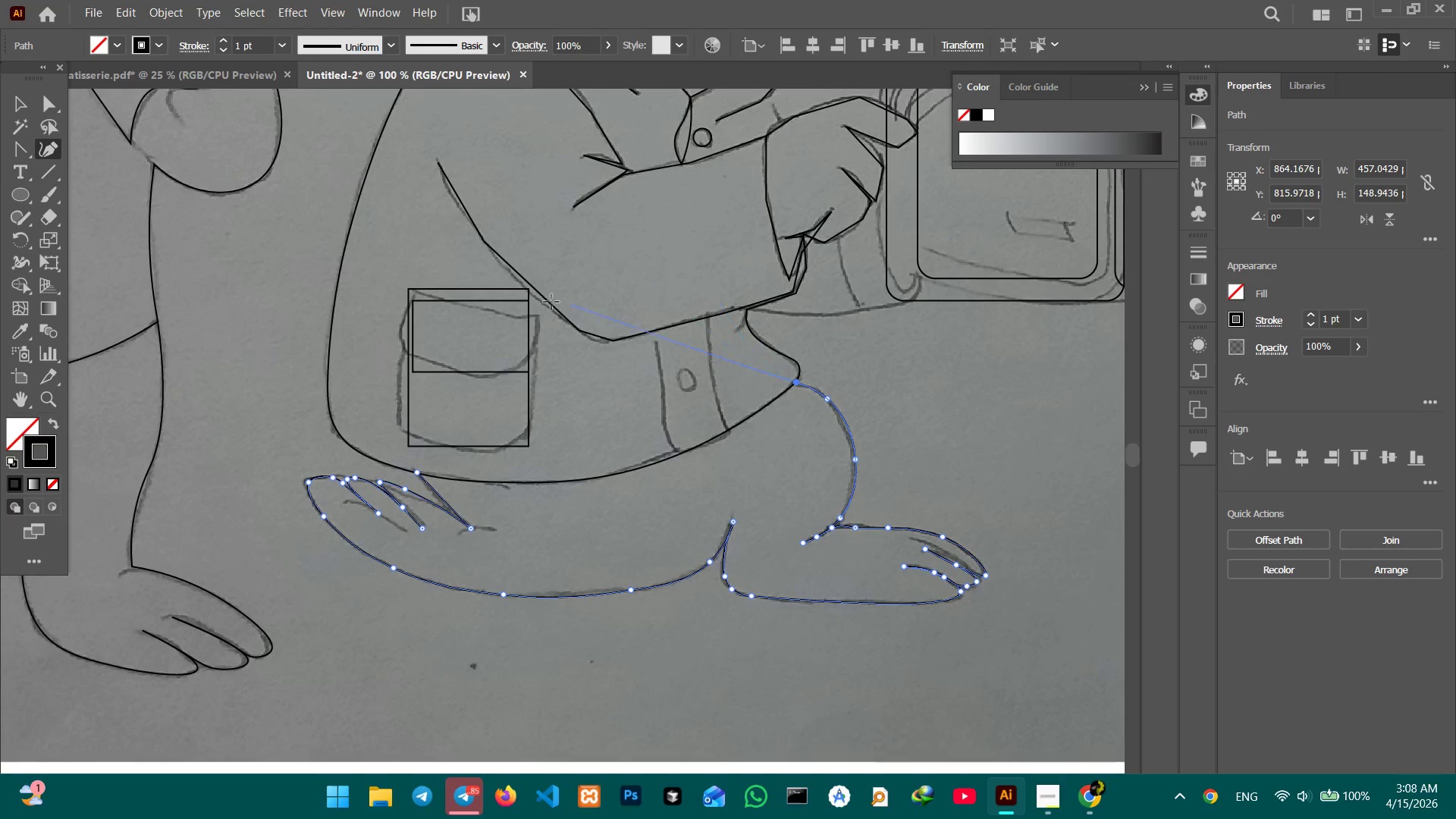 
left_click_drag(start_coordinate=[589, 448], to_coordinate=[780, 221])
 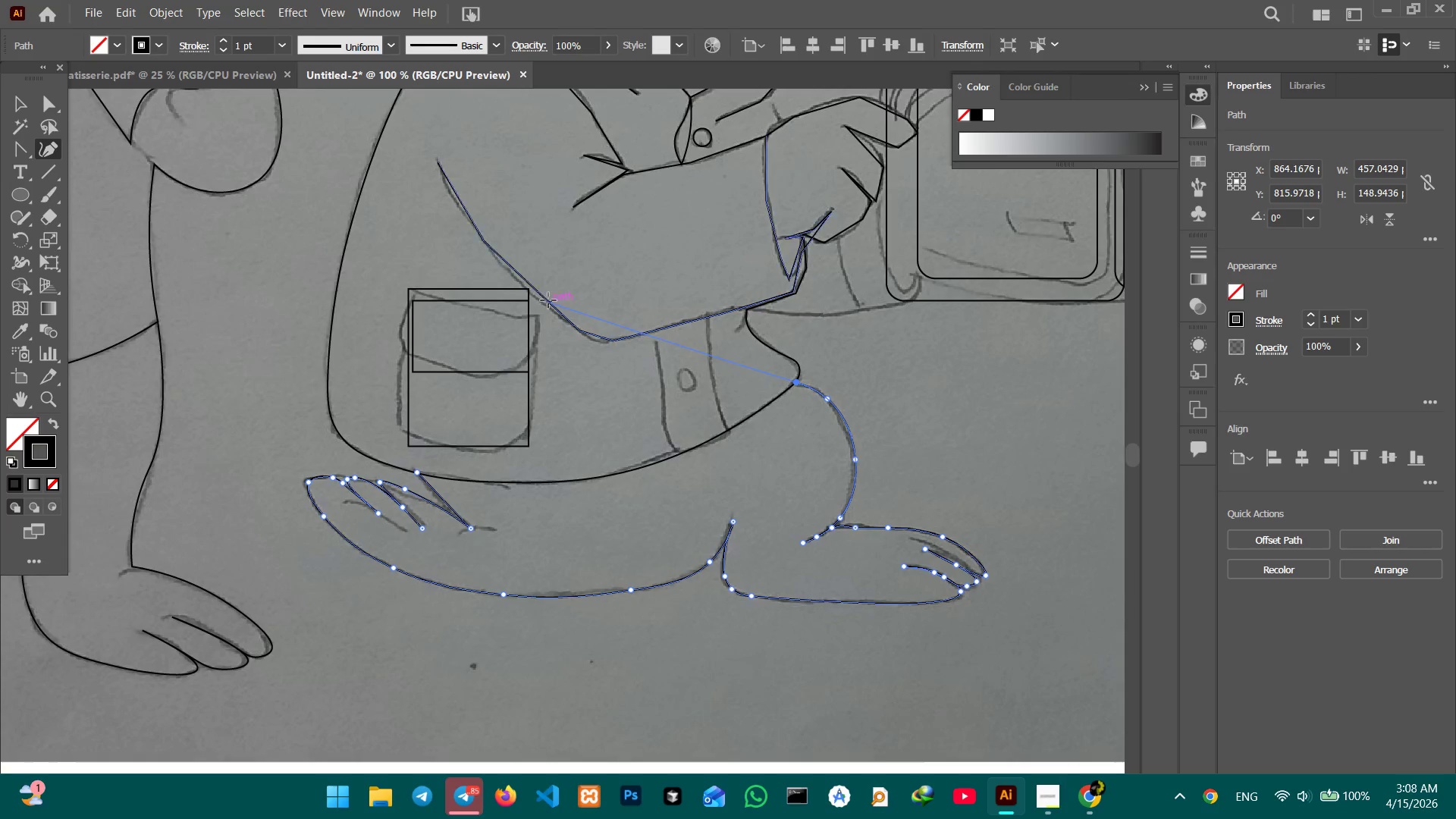 
key(Space)
 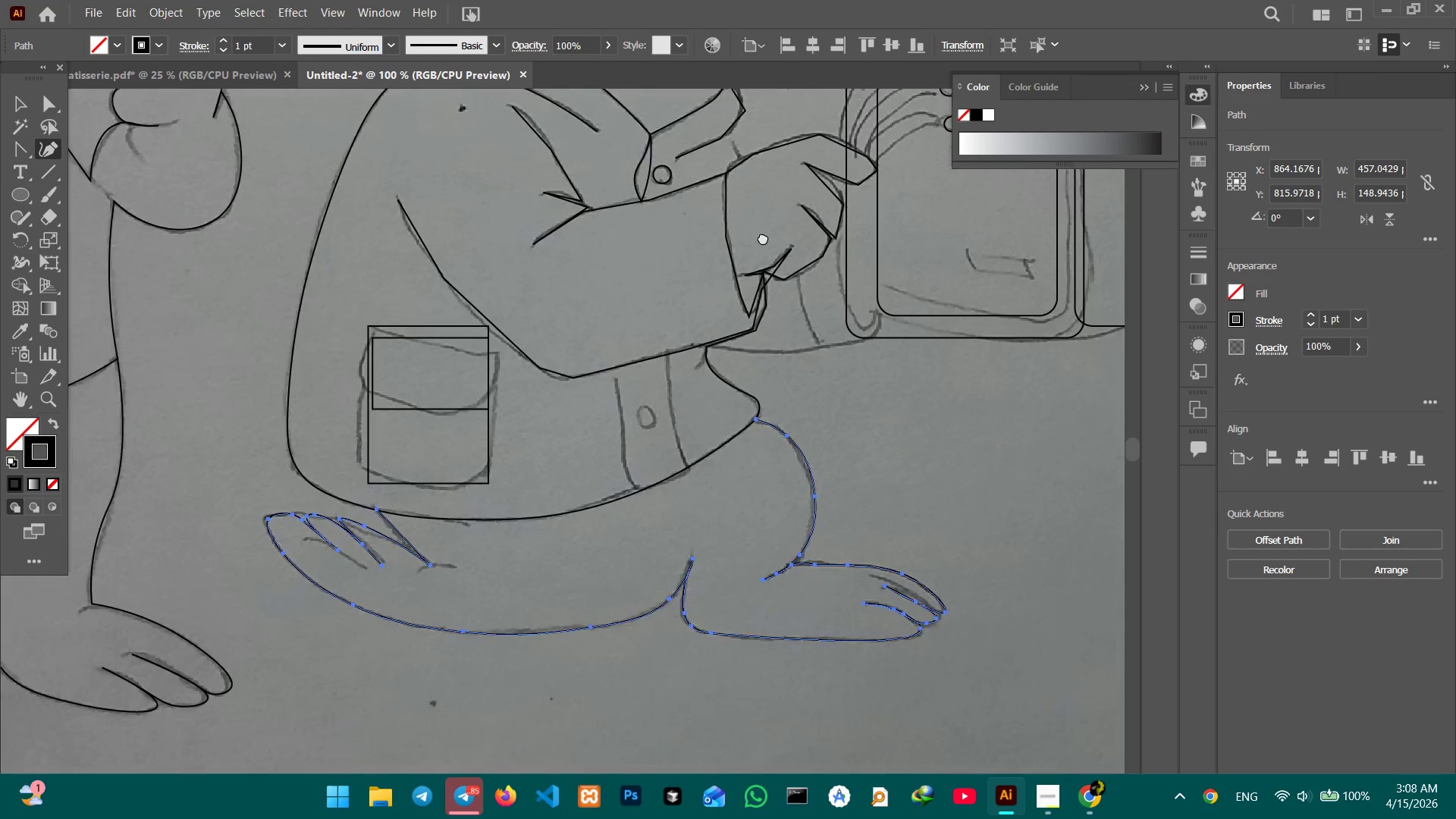 
key(Space)
 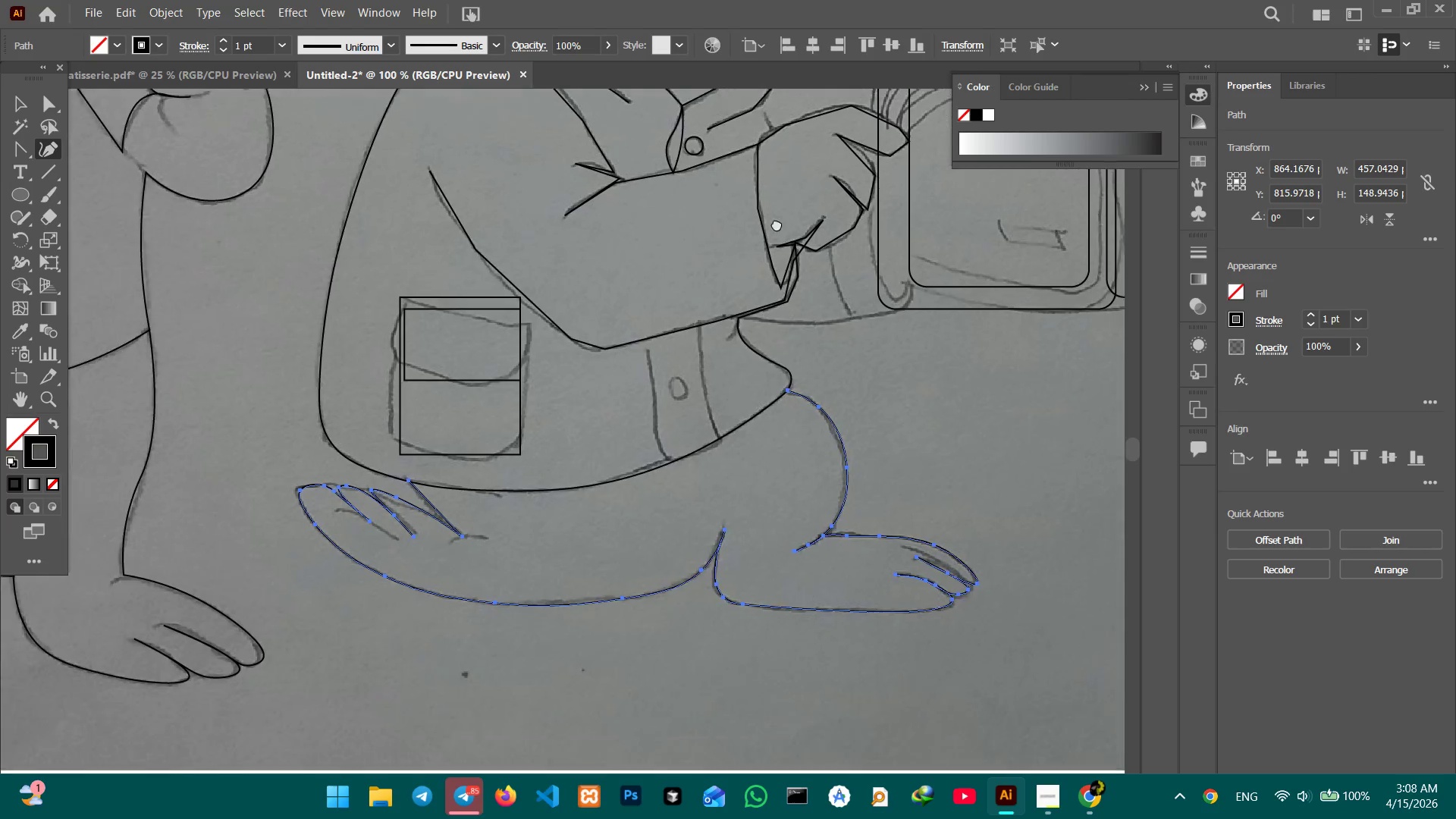 
key(Space)
 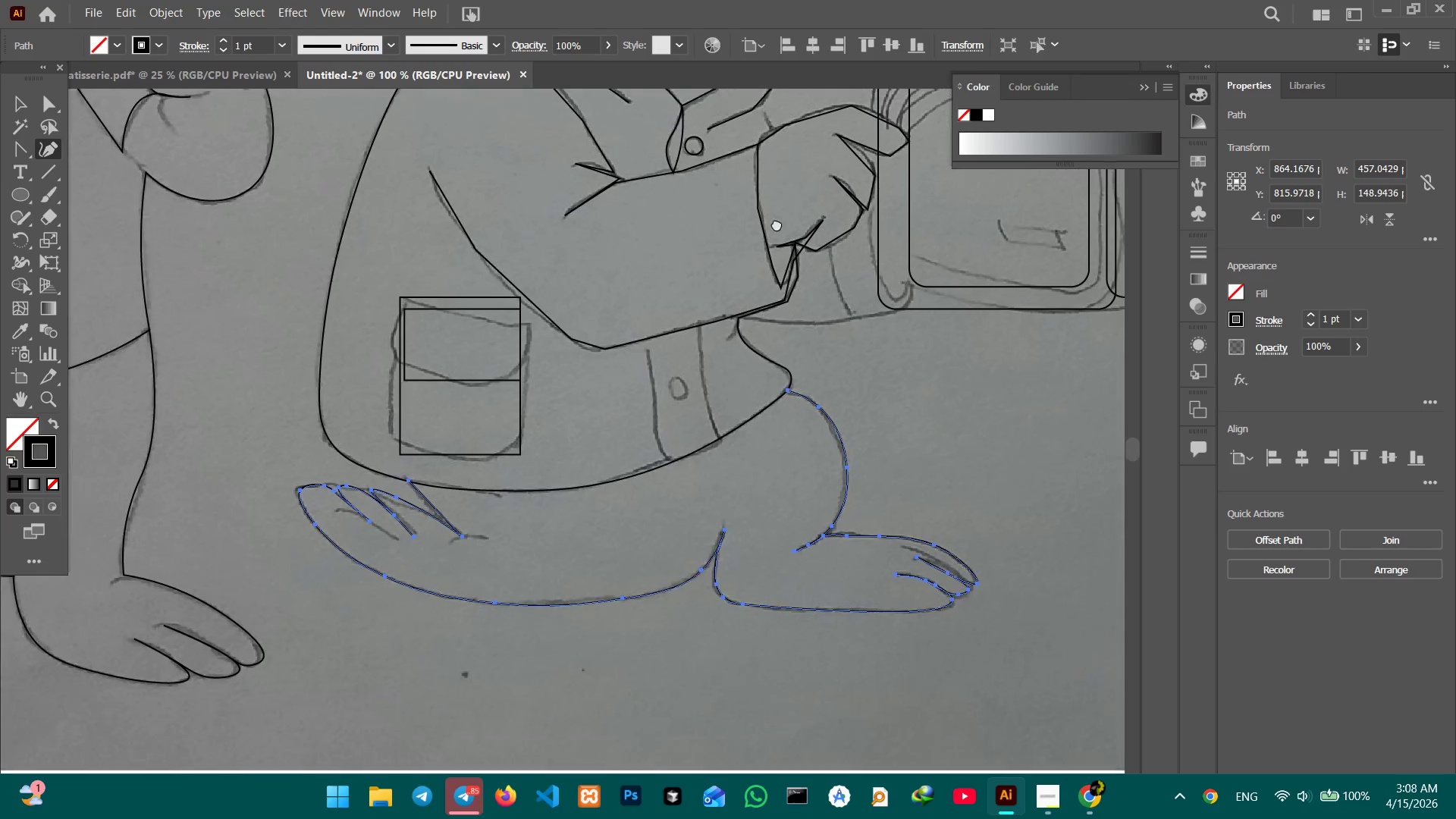 
key(Space)
 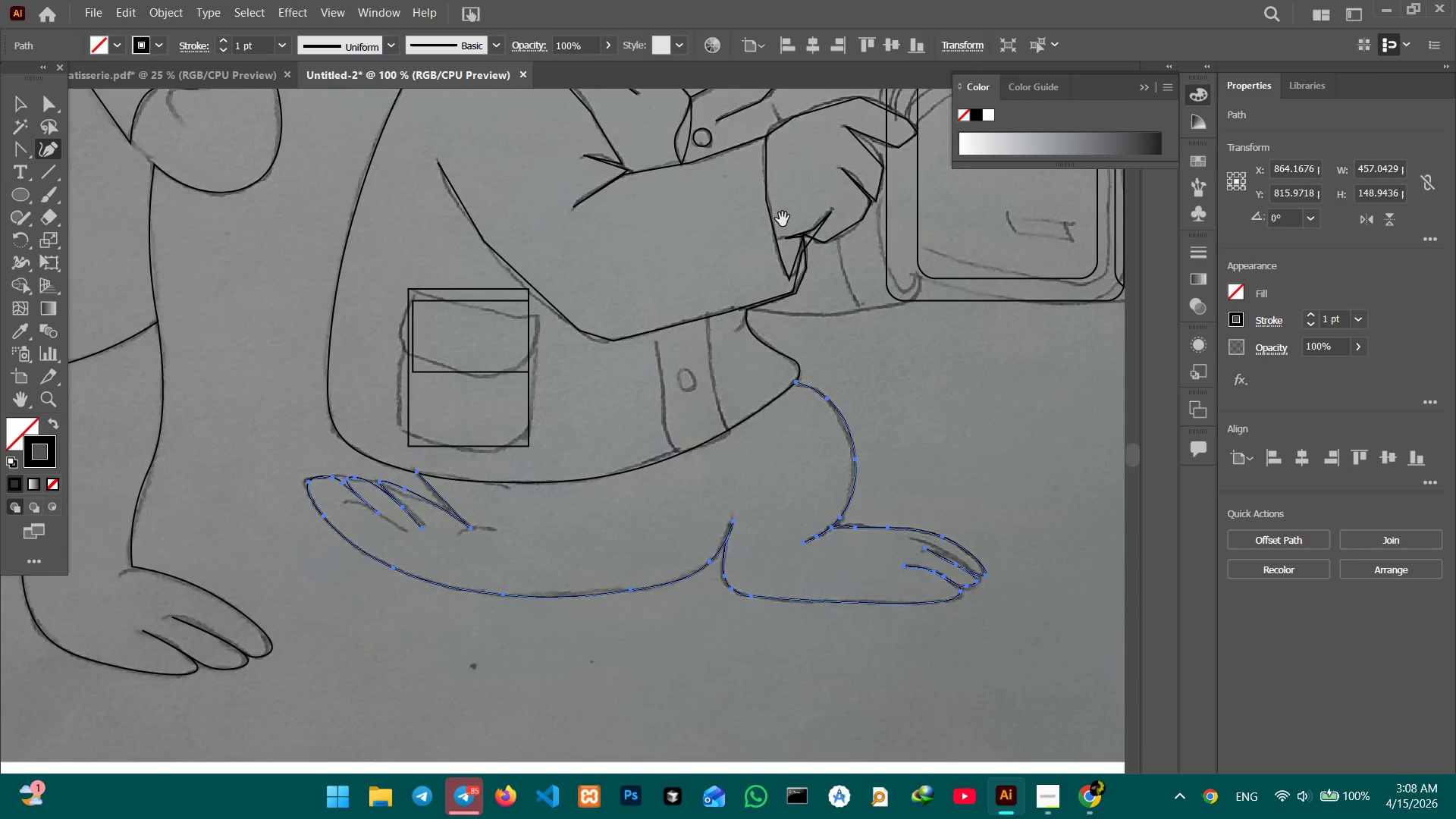 
key(Space)
 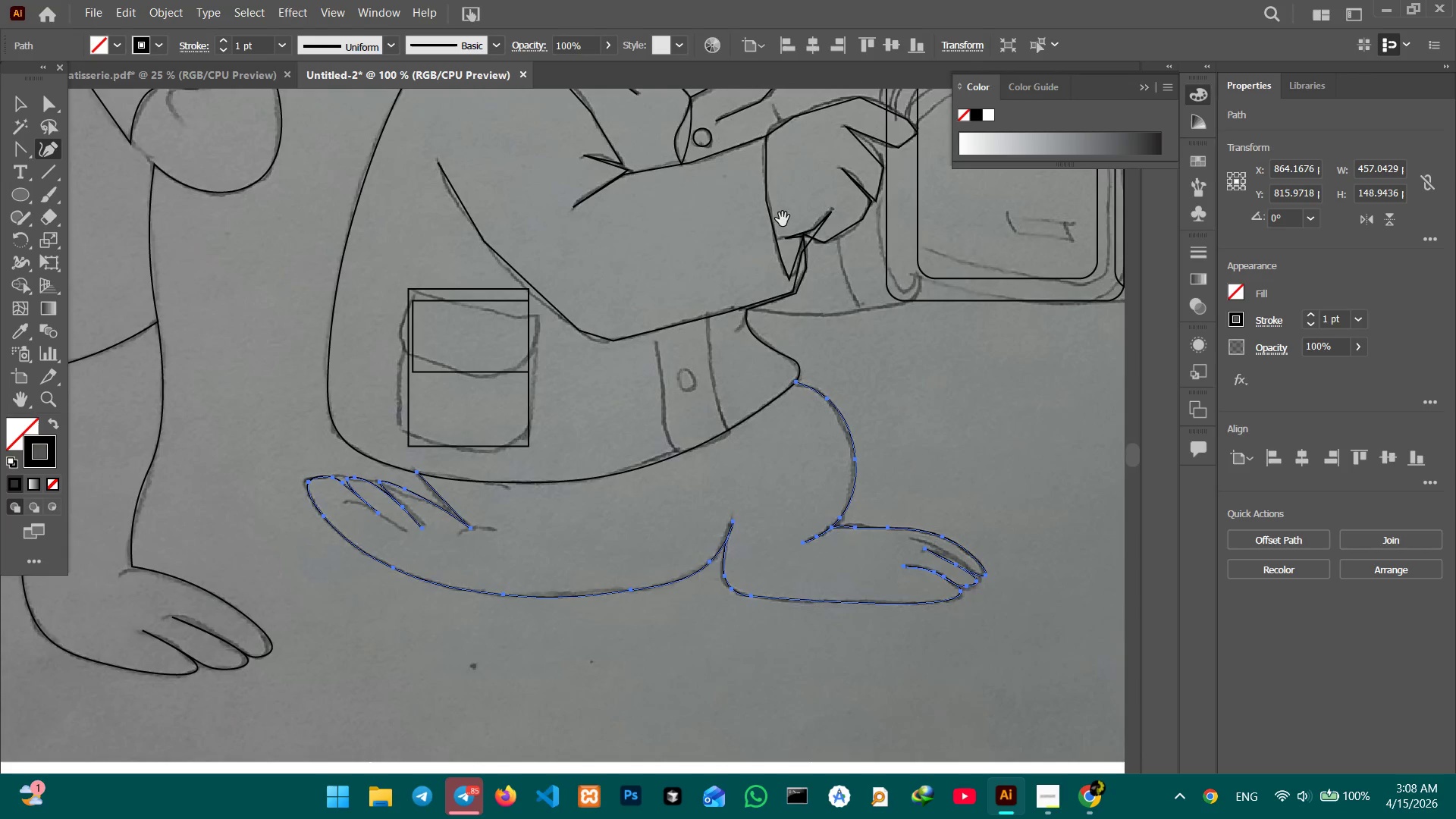 
key(Space)
 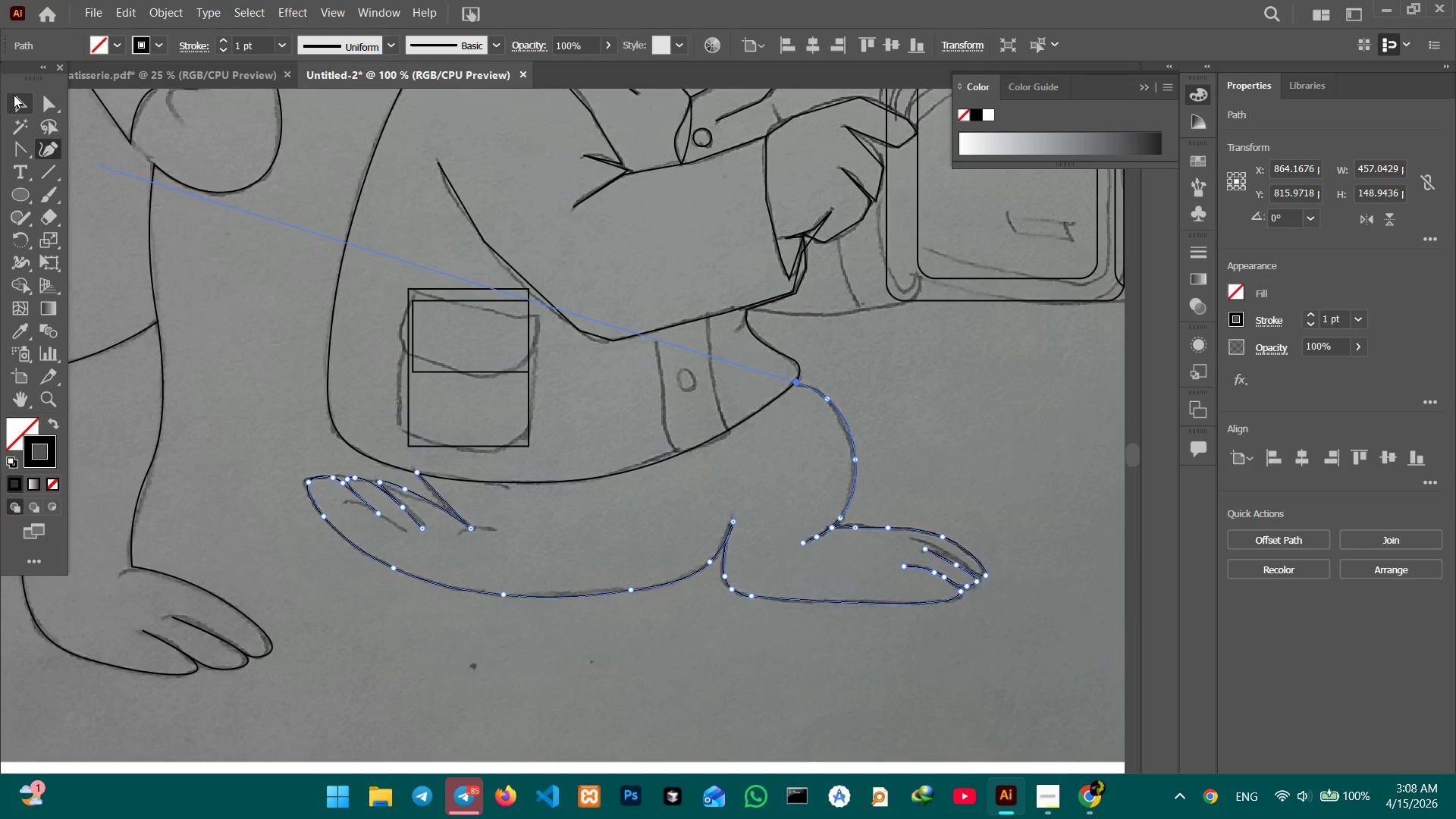 
left_click([27, 94])
 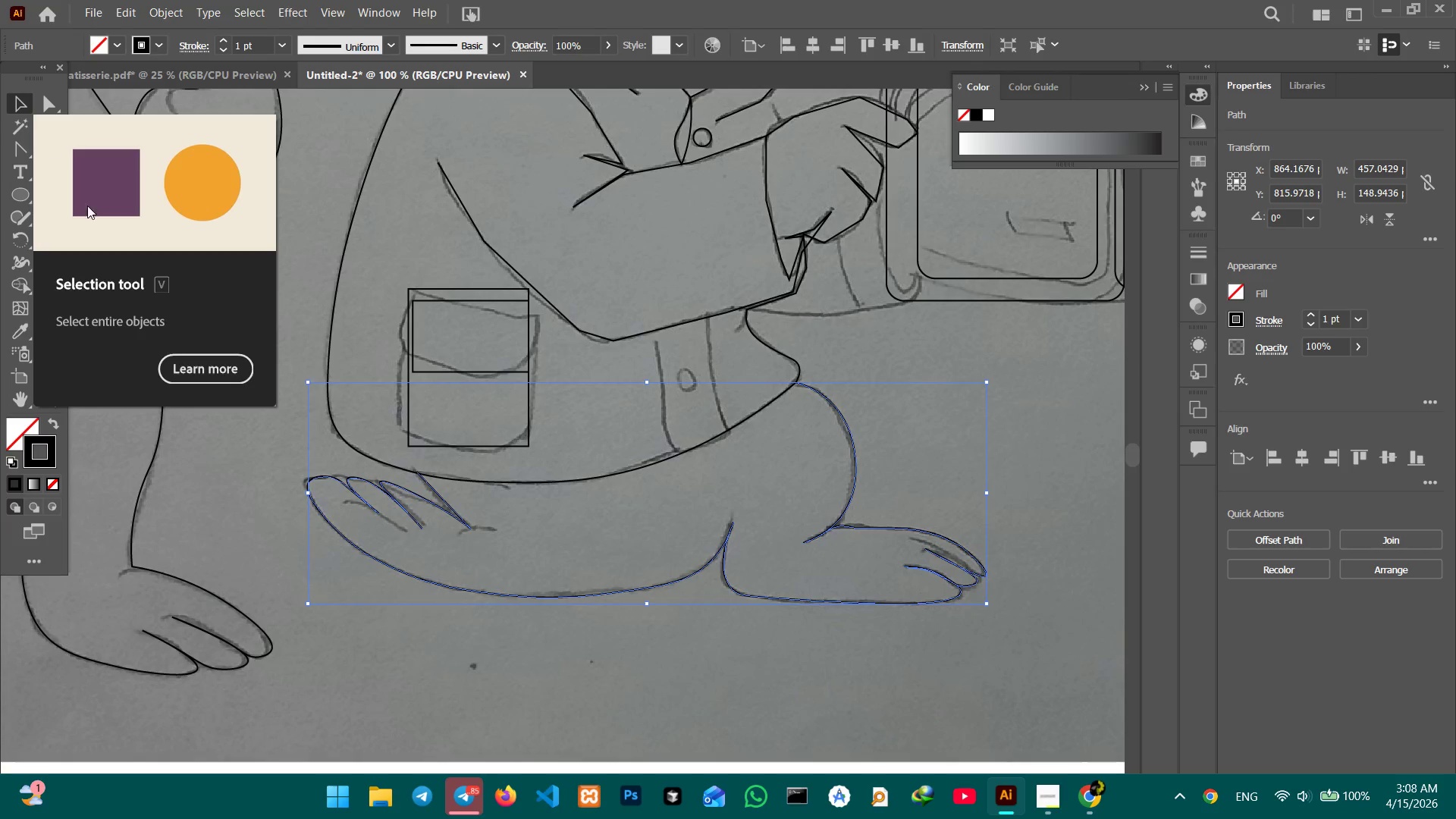 
double_click([119, 254])
 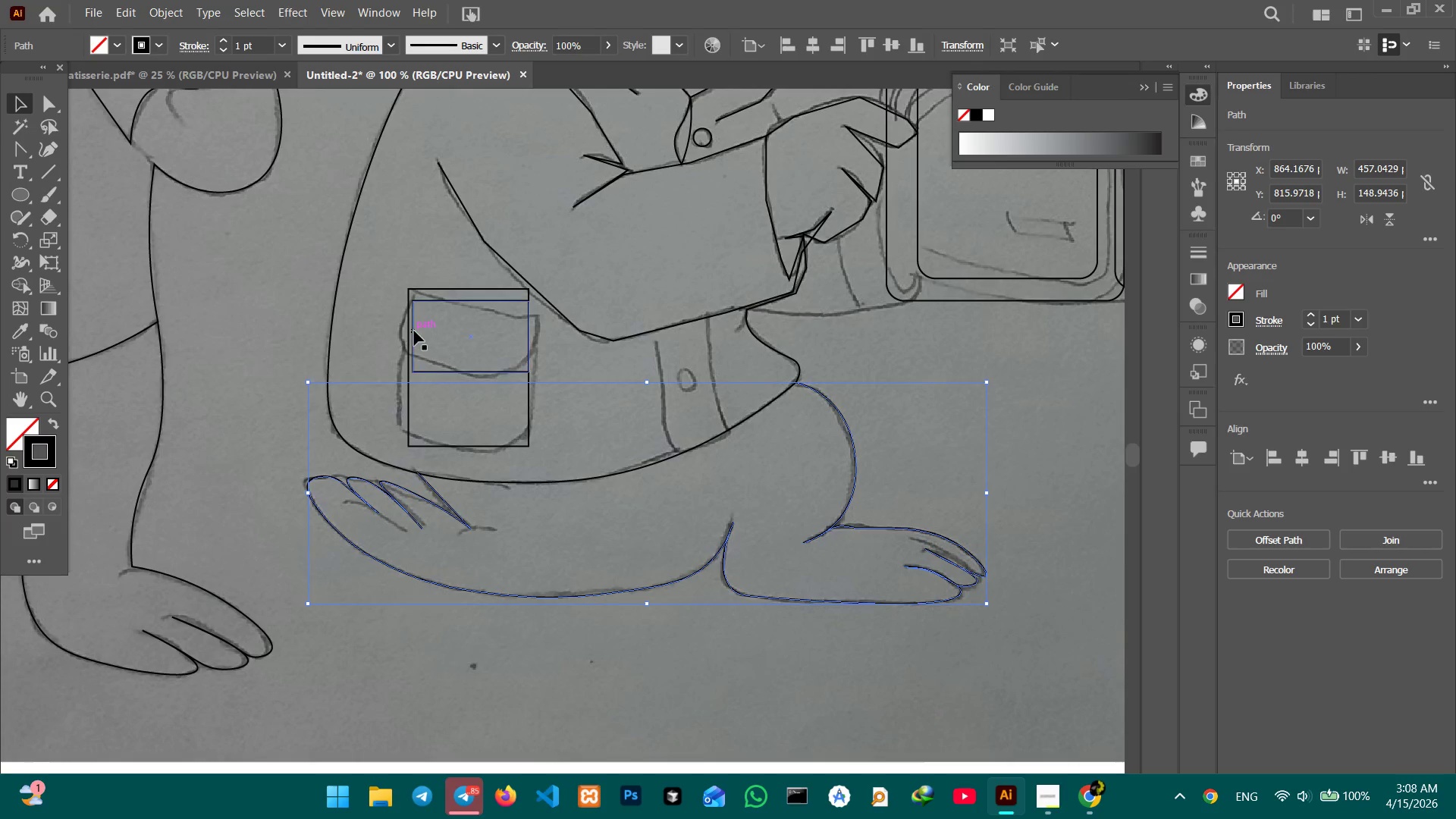 
left_click([408, 333])
 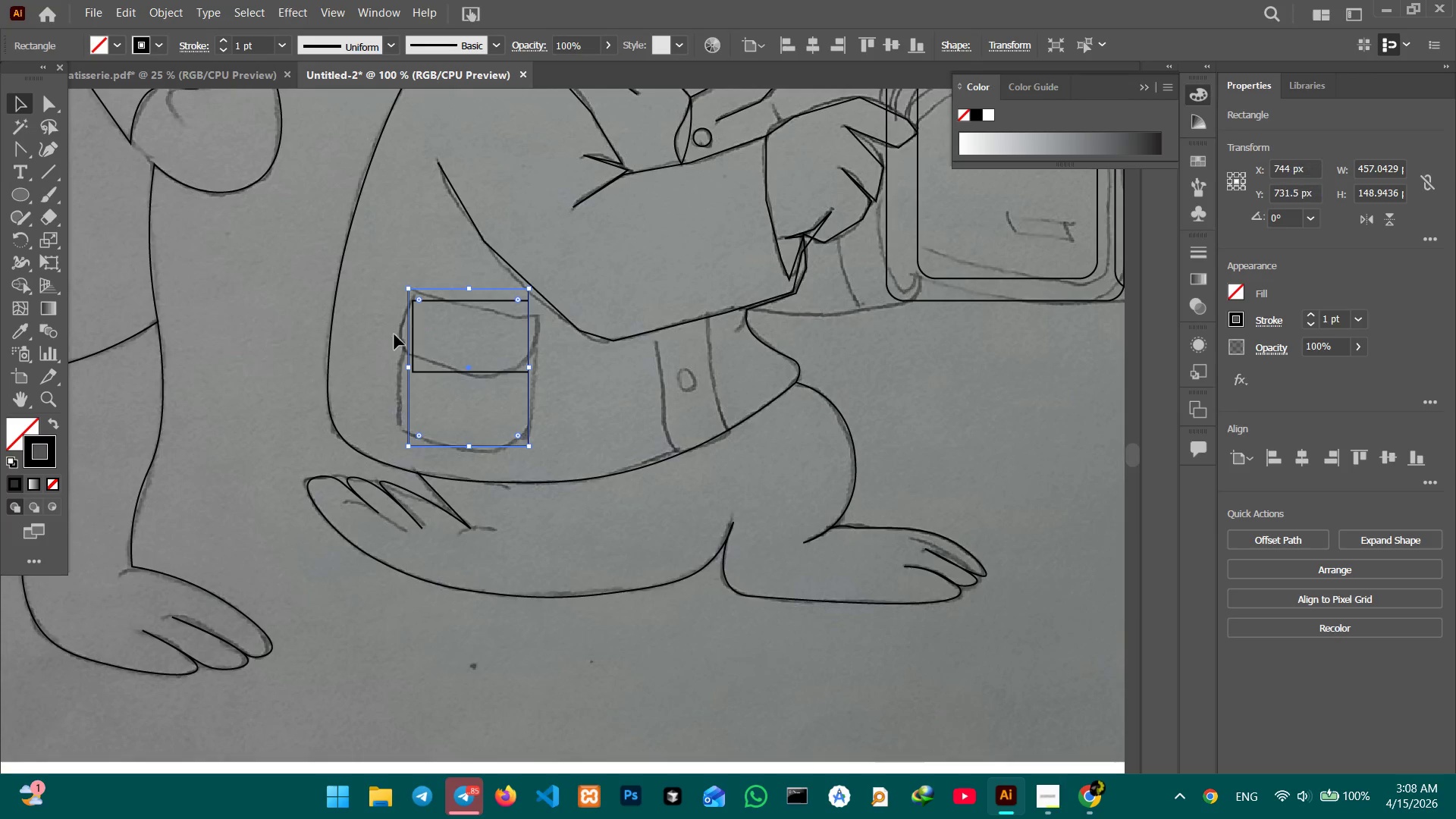 
key(Control+Equal)
 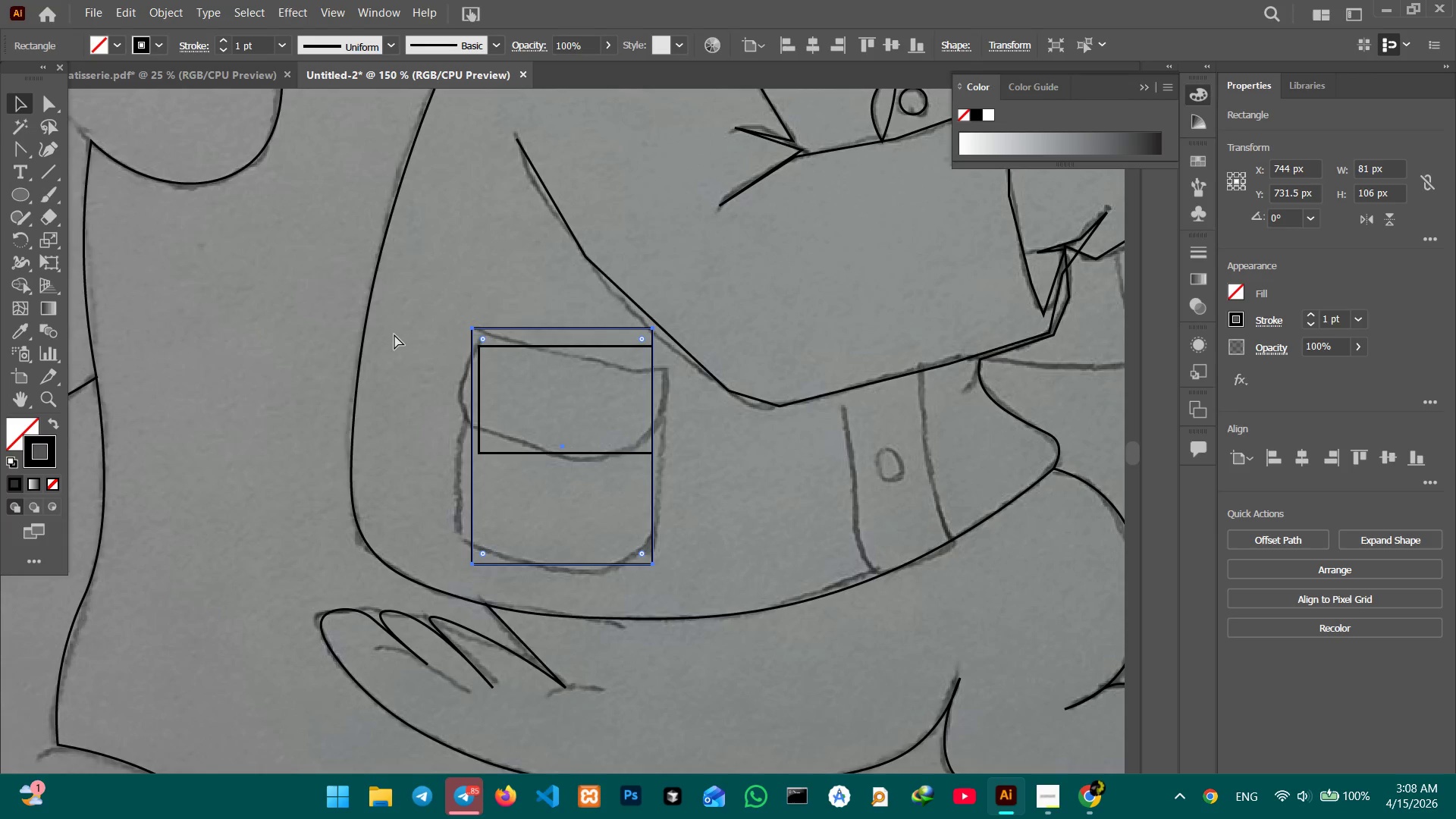 
key(Control+Equal)
 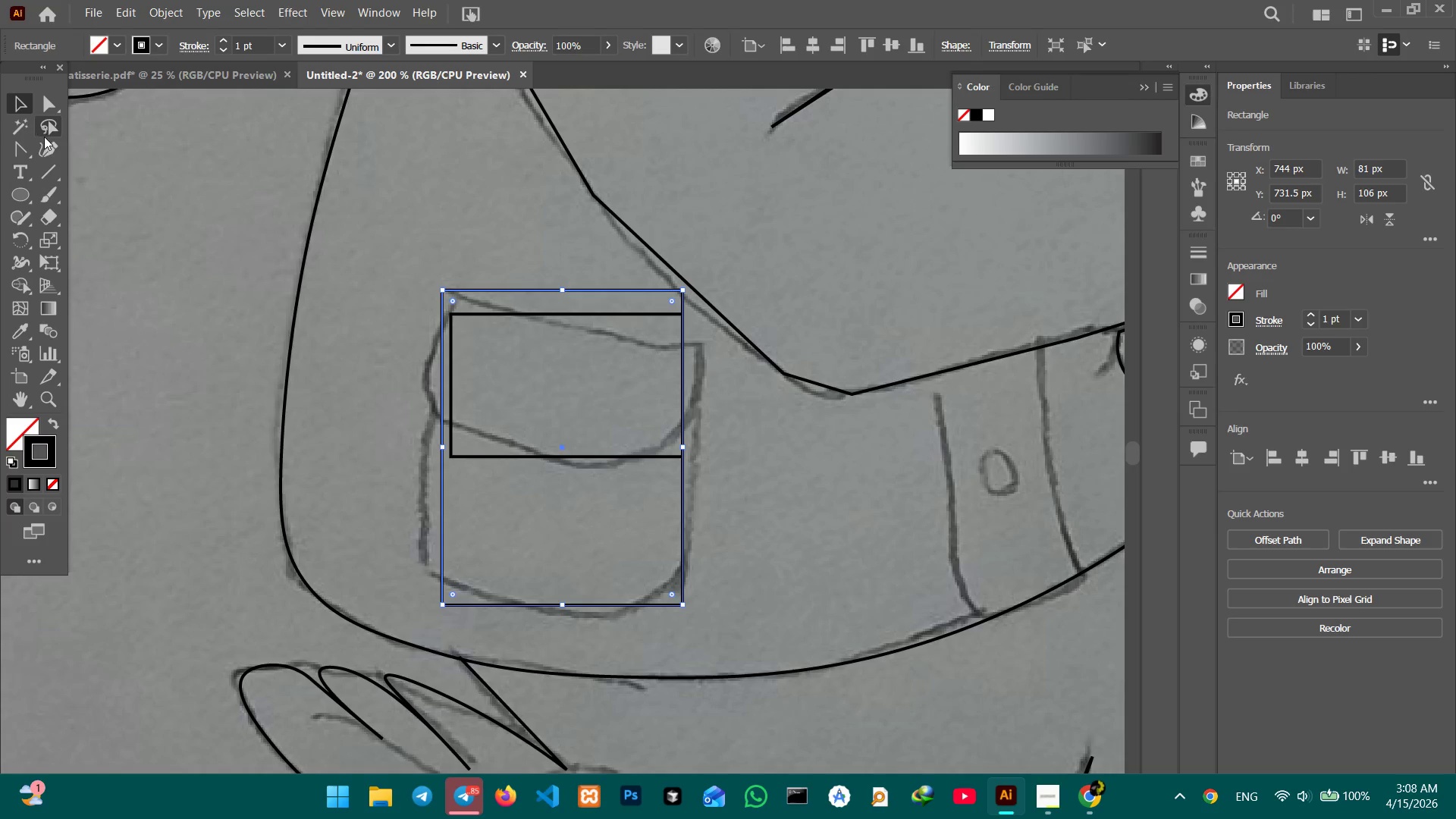 
left_click([46, 146])
 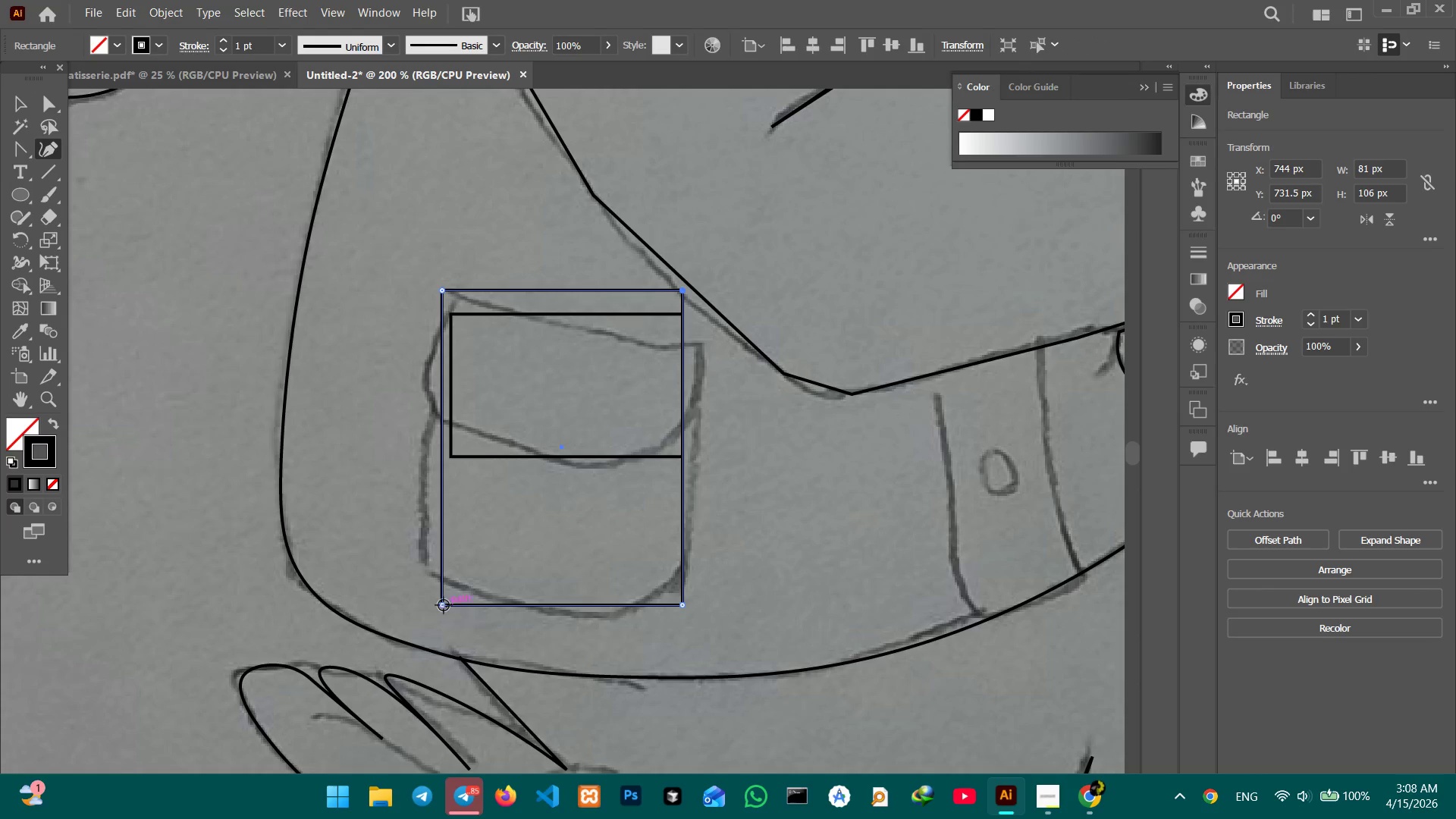 
left_click_drag(start_coordinate=[441, 603], to_coordinate=[420, 564])
 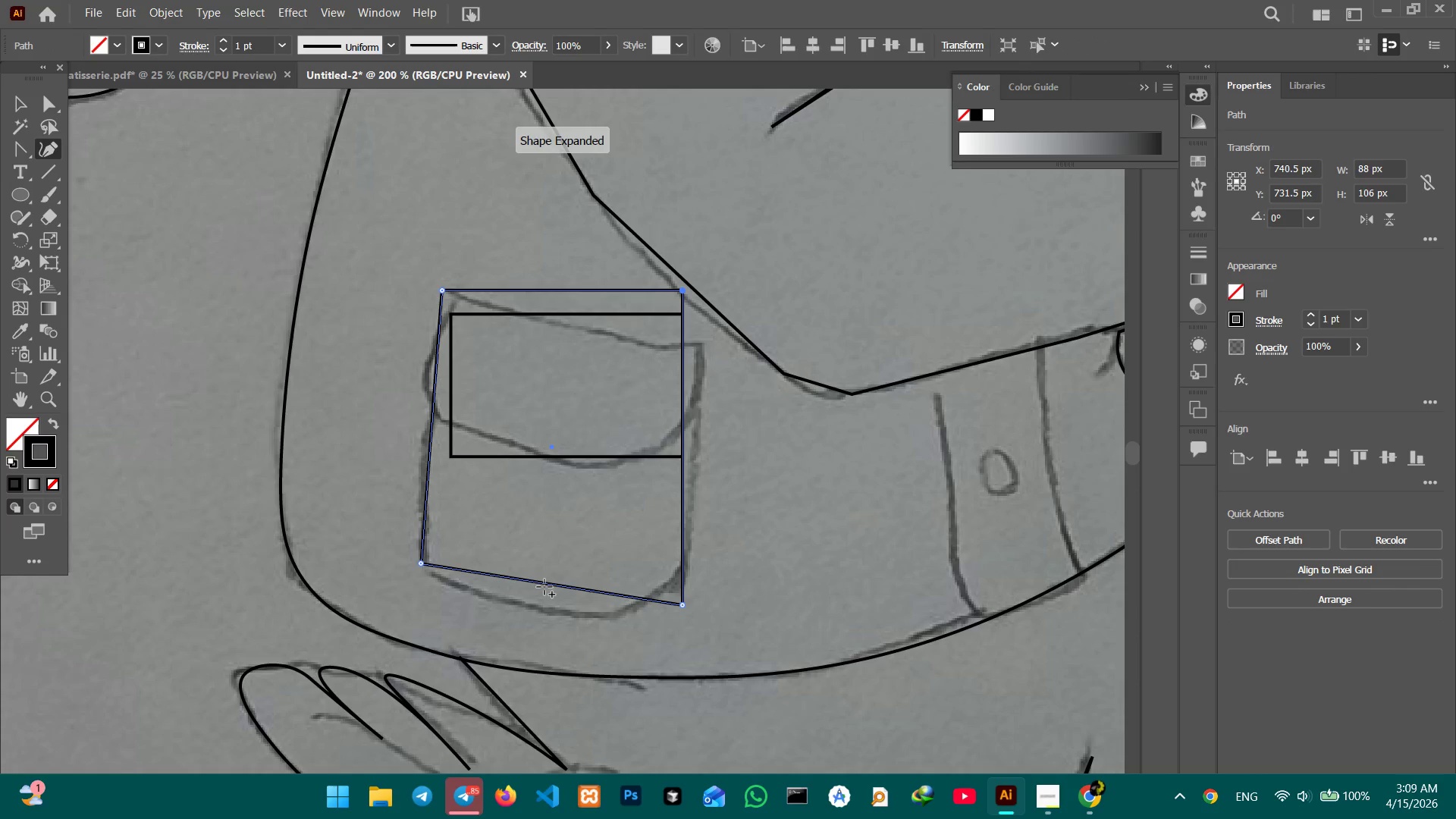 
left_click_drag(start_coordinate=[544, 586], to_coordinate=[545, 613])
 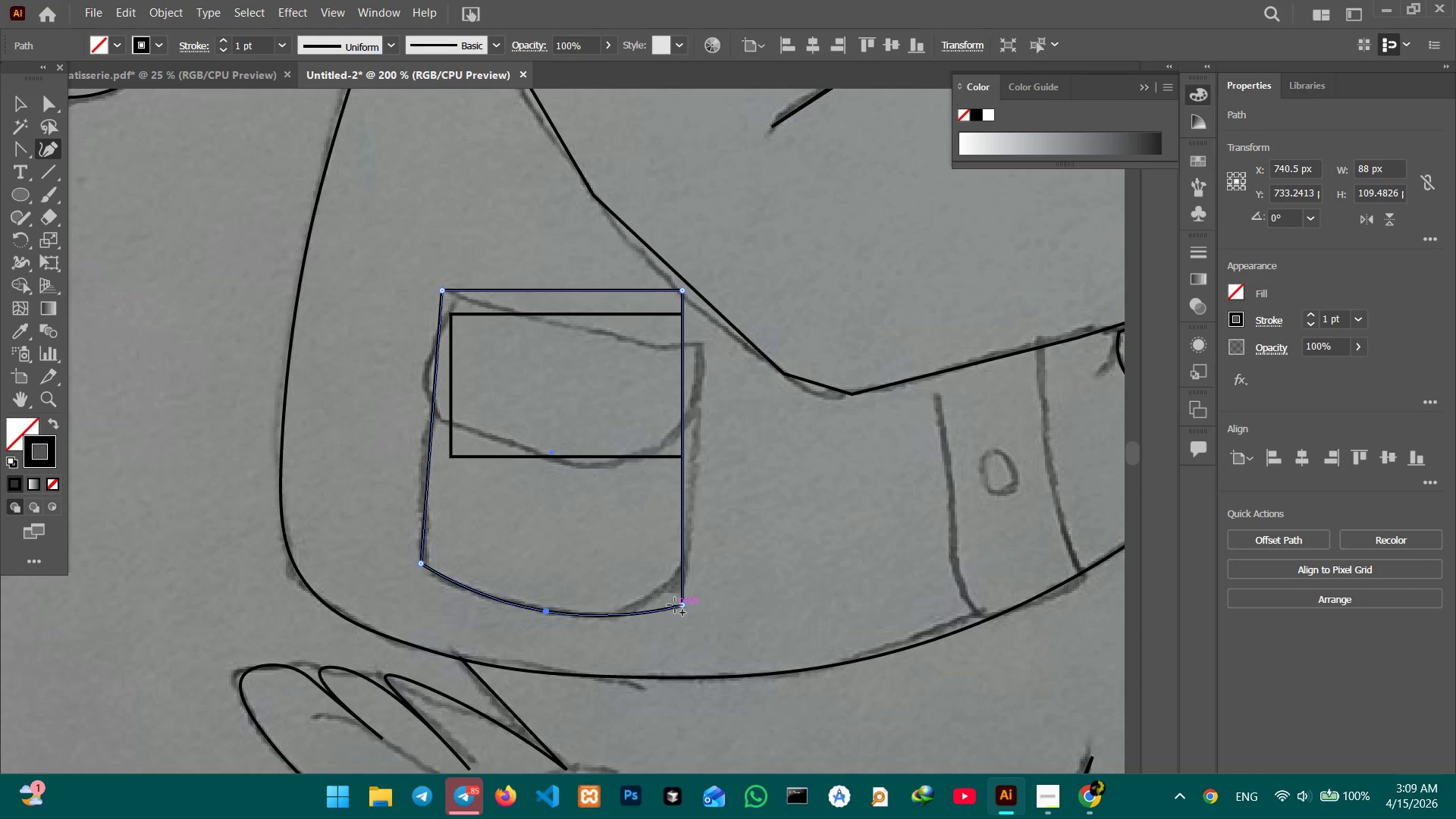 
left_click_drag(start_coordinate=[676, 604], to_coordinate=[682, 578])
 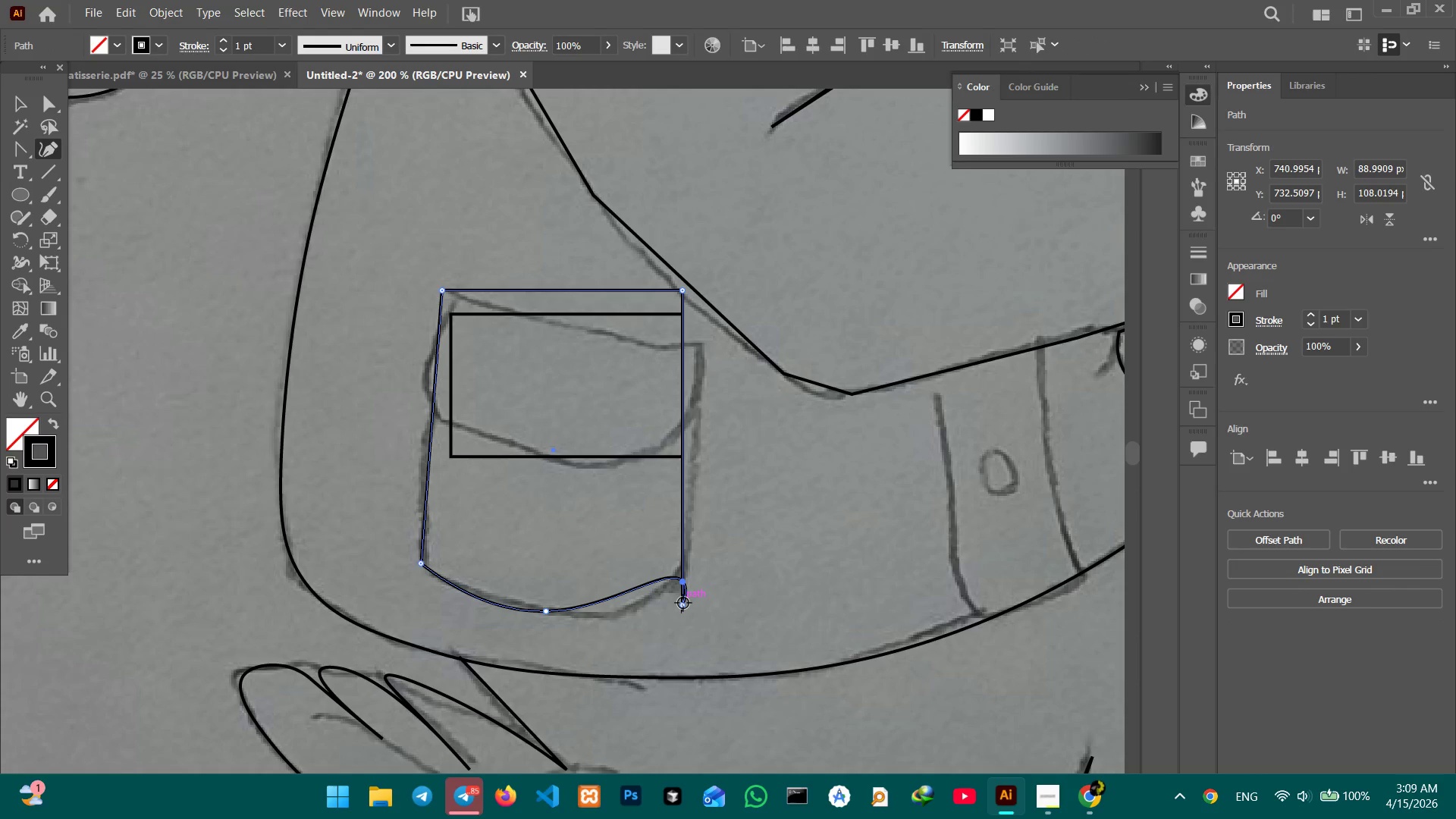 
left_click([683, 604])
 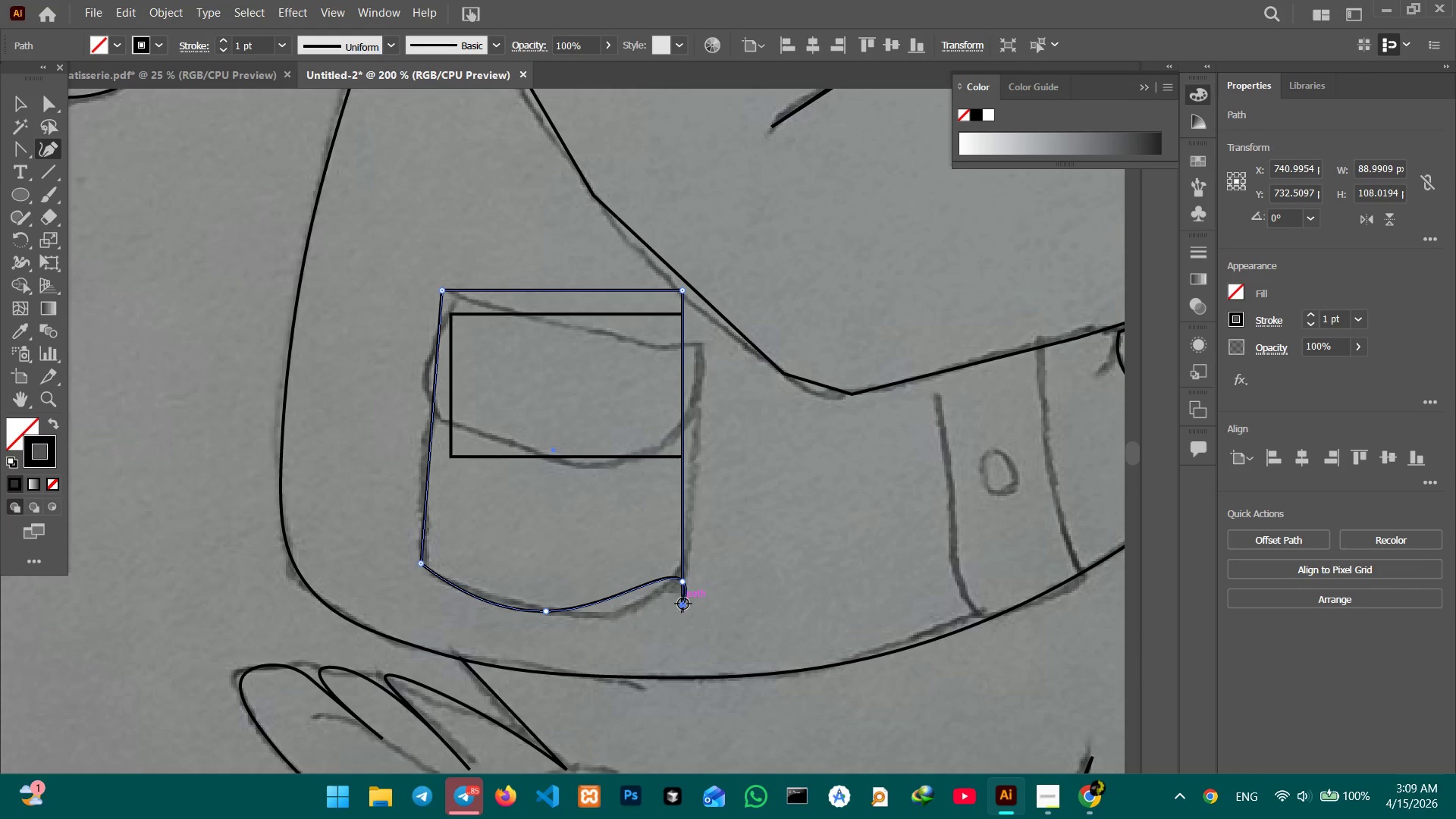 
key(Backspace)
 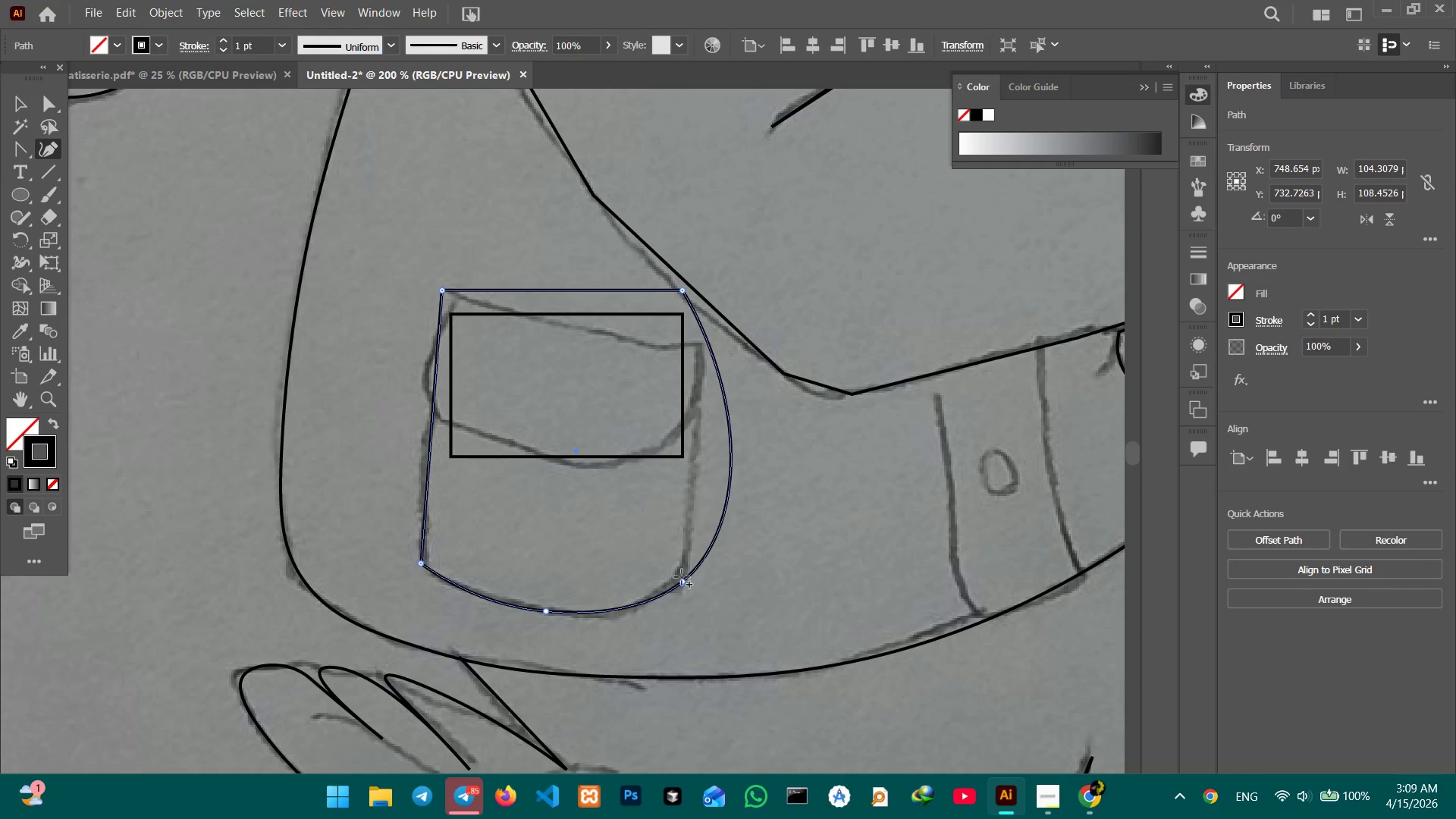 
left_click_drag(start_coordinate=[682, 582], to_coordinate=[676, 583])
 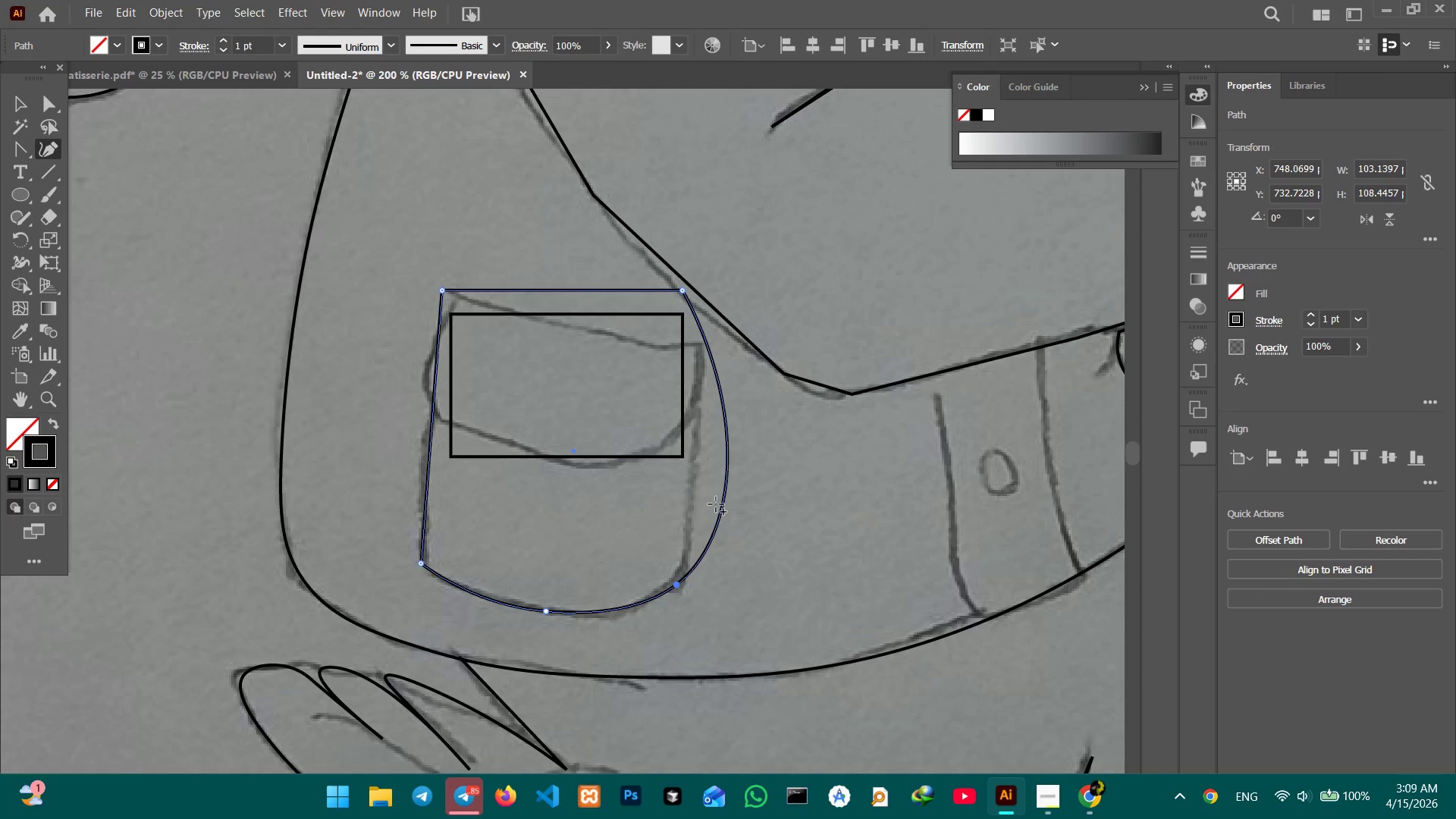 
left_click_drag(start_coordinate=[716, 504], to_coordinate=[684, 516])
 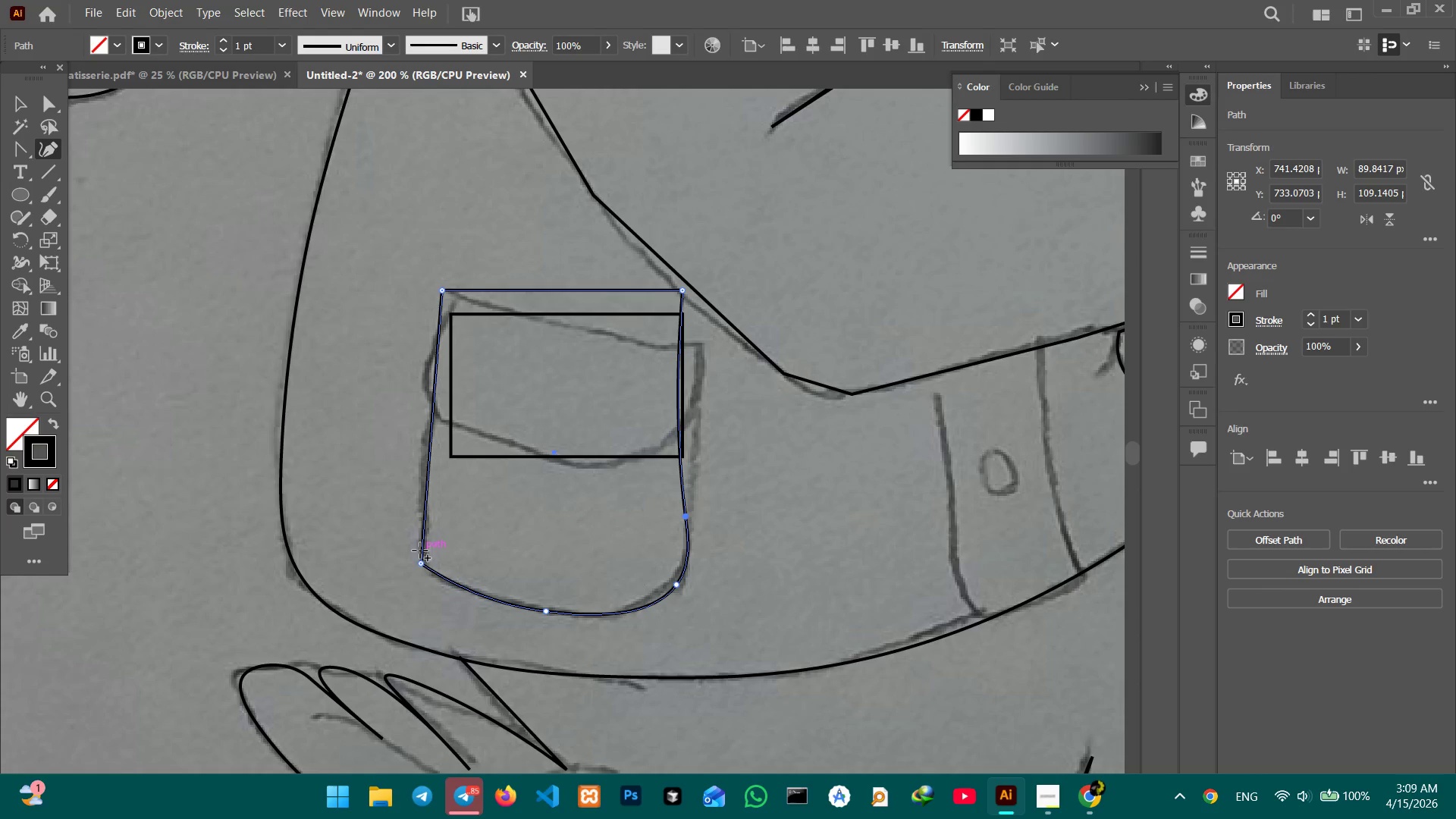 
left_click([422, 561])
 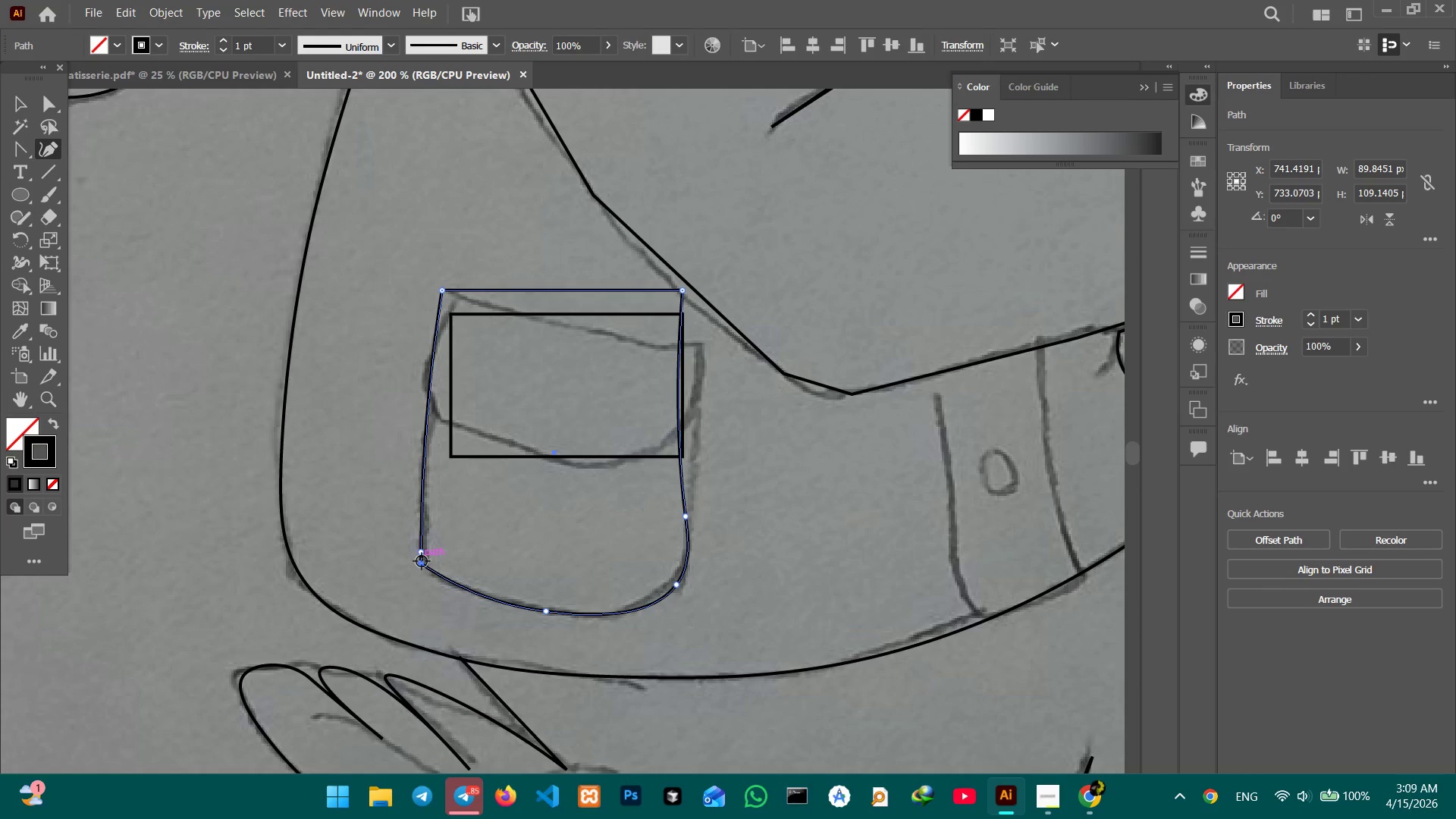 
key(Backspace)
 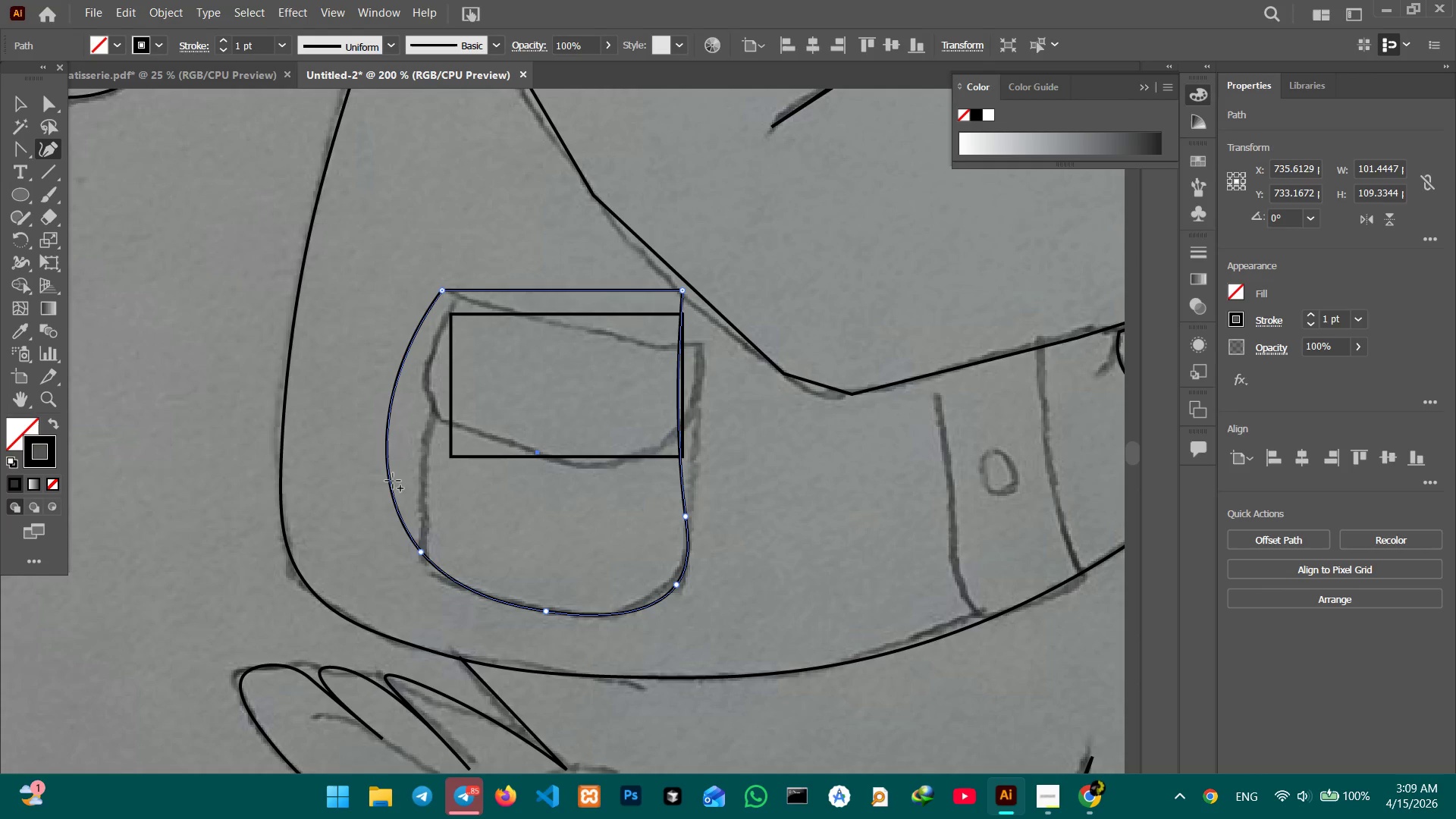 
left_click_drag(start_coordinate=[391, 481], to_coordinate=[425, 501])
 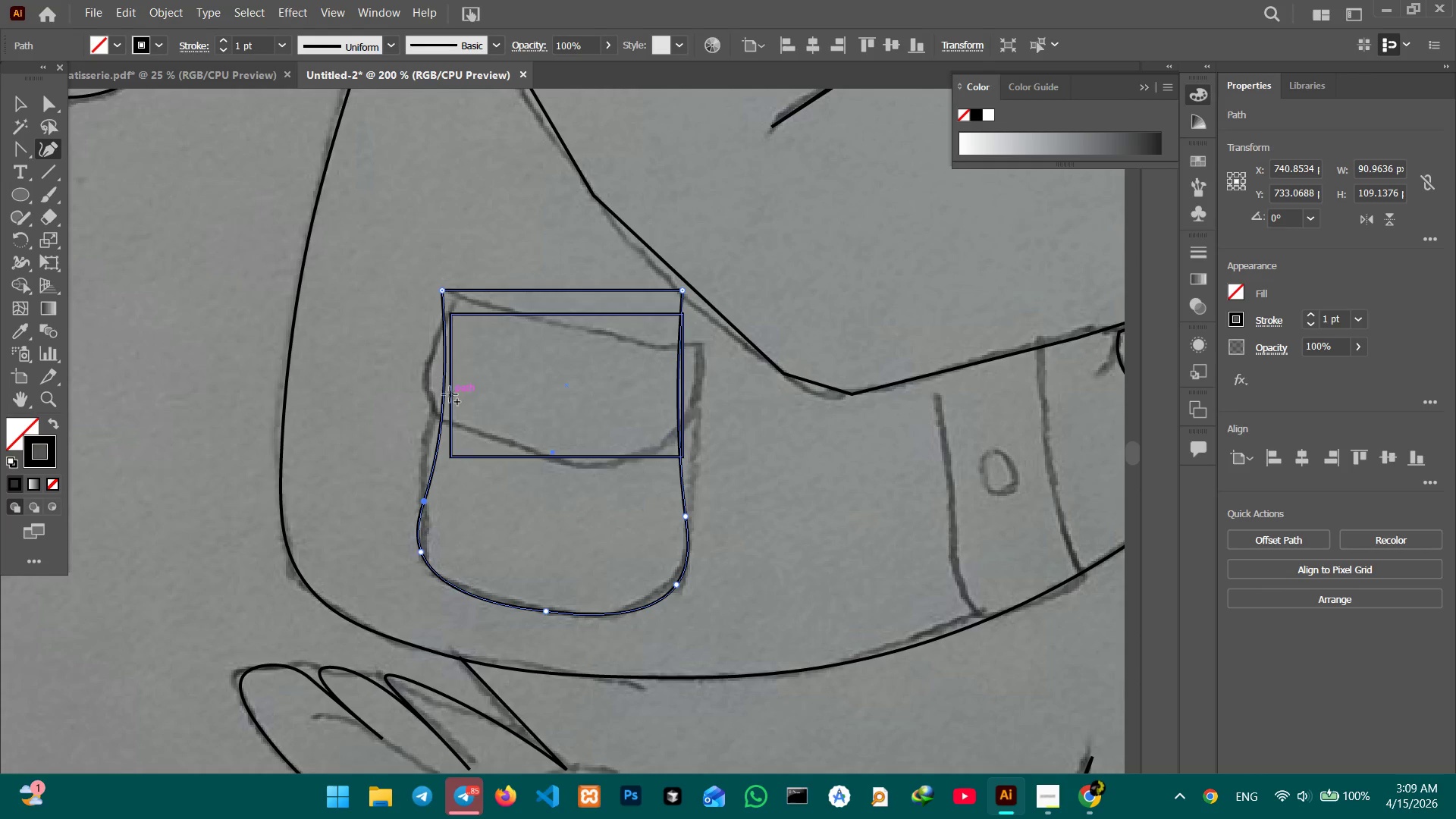 
left_click_drag(start_coordinate=[441, 394], to_coordinate=[433, 393])
 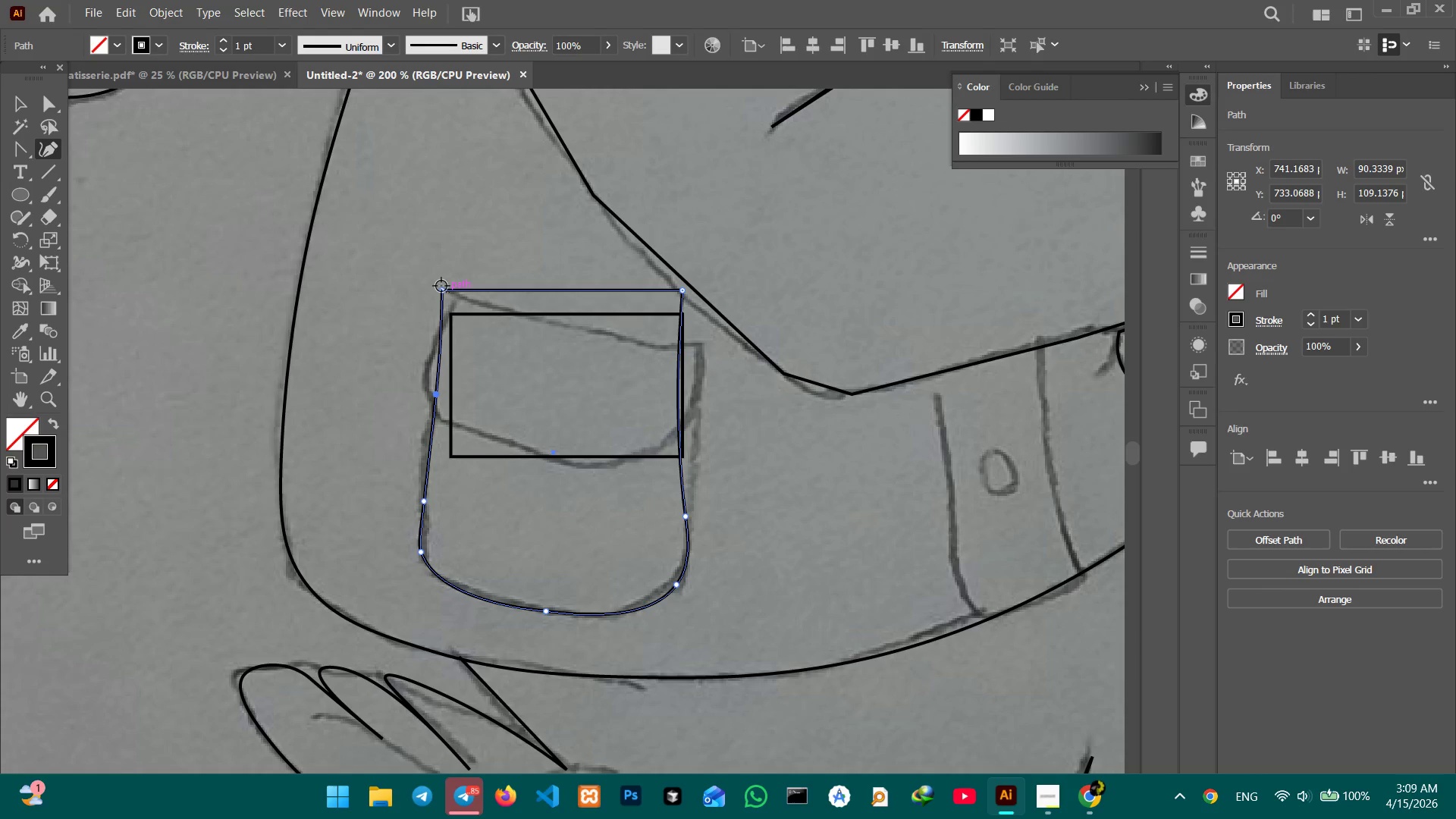 
left_click_drag(start_coordinate=[444, 295], to_coordinate=[455, 297])
 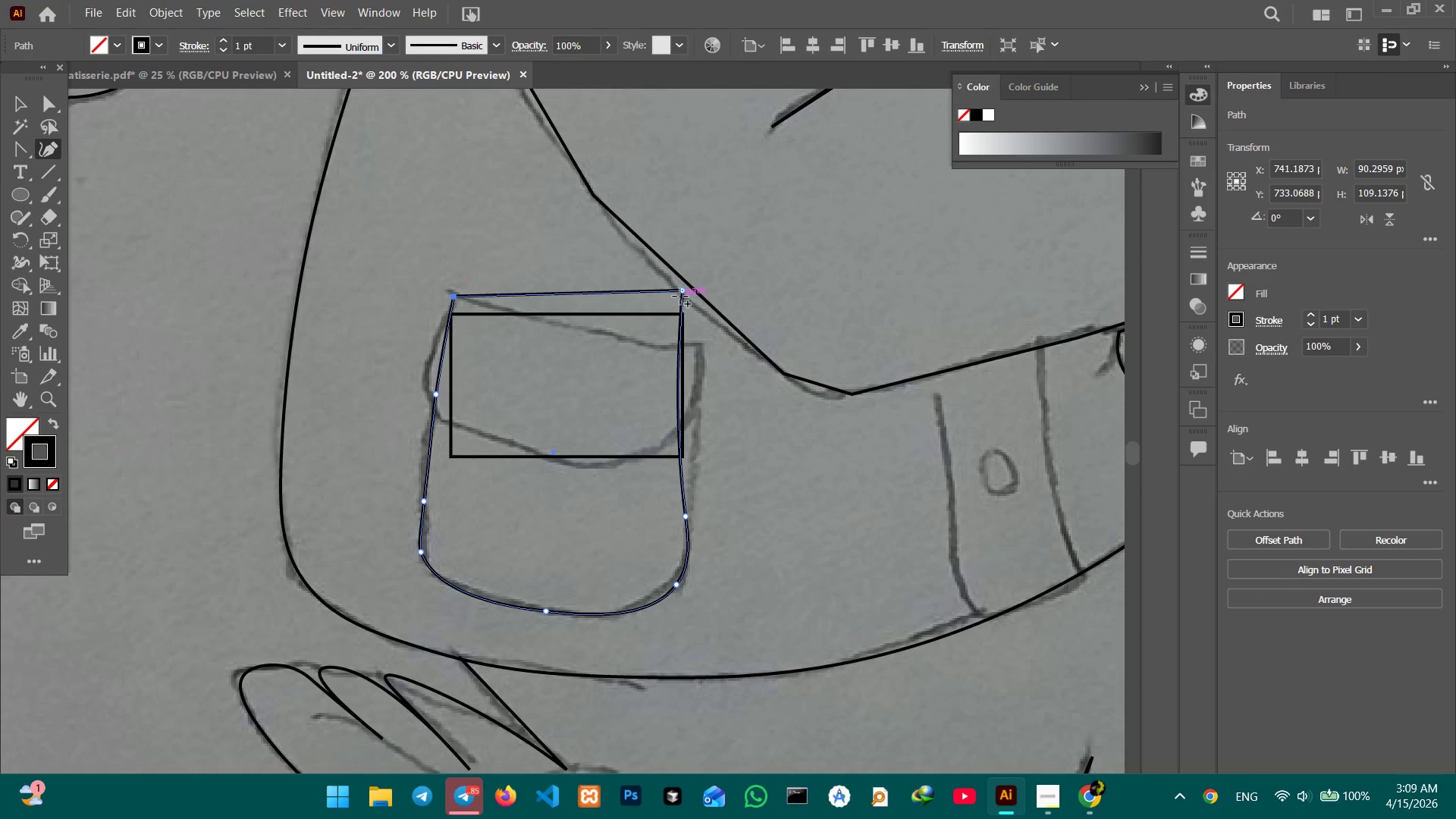 
left_click_drag(start_coordinate=[681, 292], to_coordinate=[699, 351])
 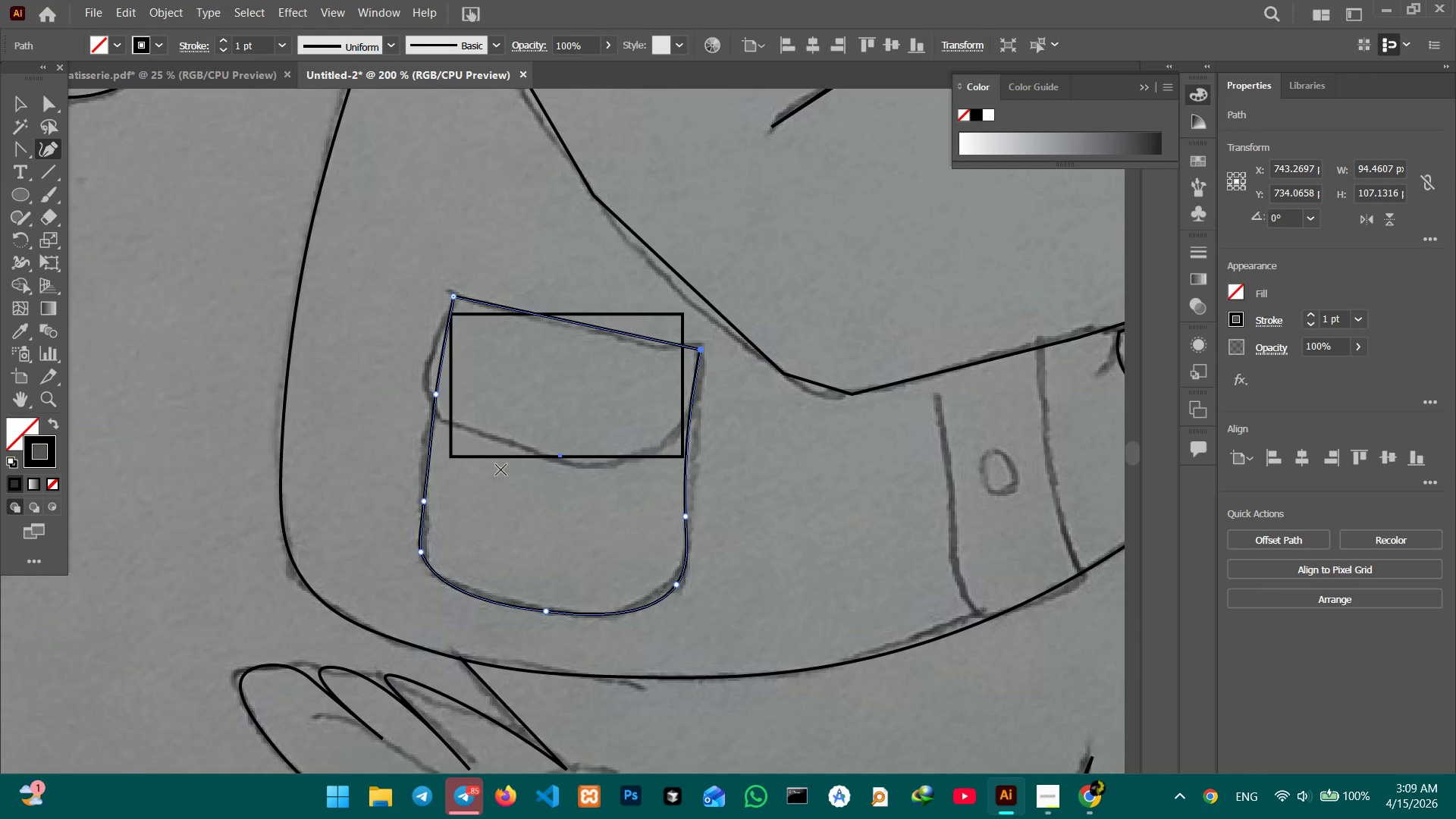 
left_click([486, 457])
 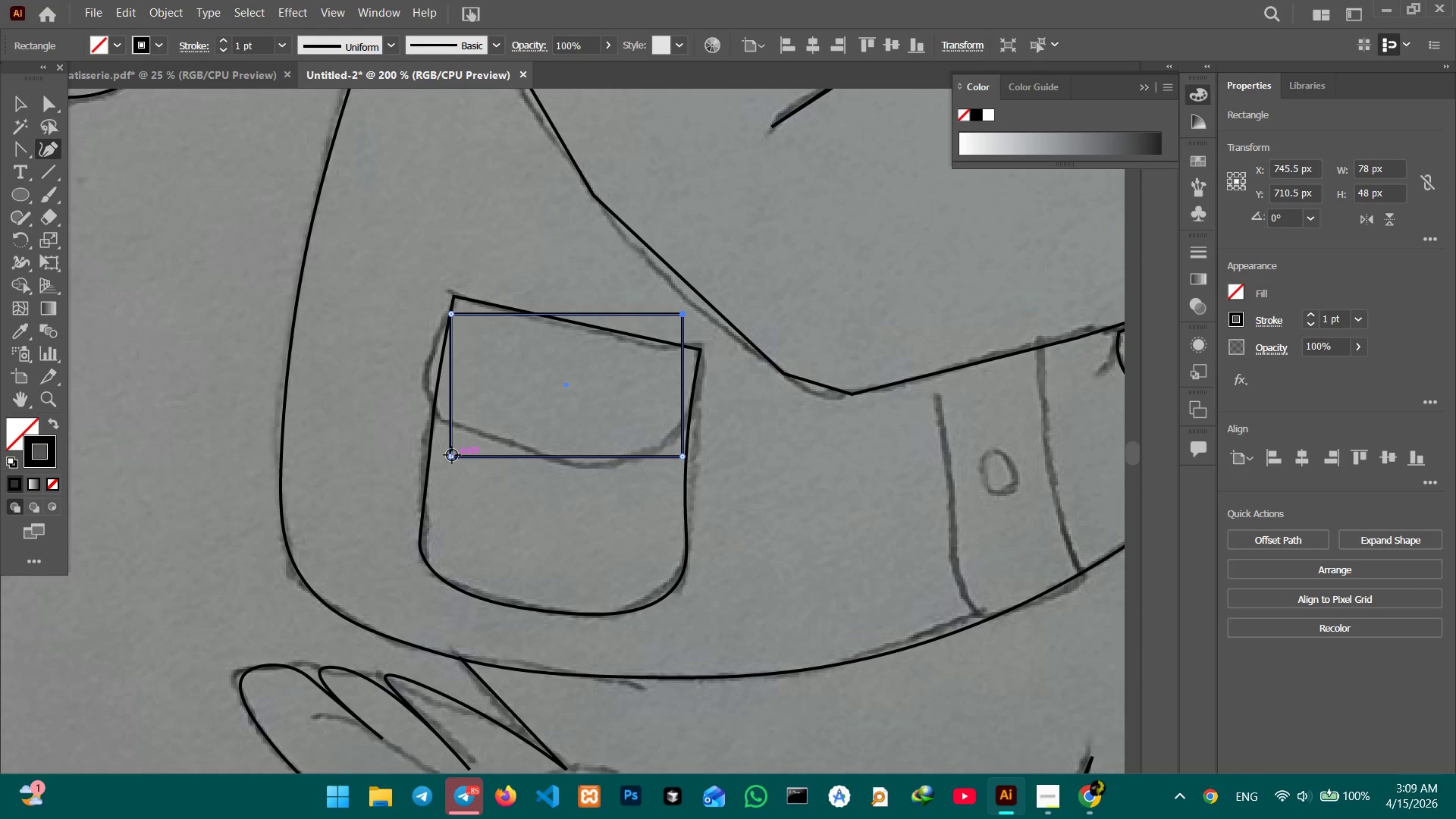 
left_click_drag(start_coordinate=[452, 455], to_coordinate=[432, 413])
 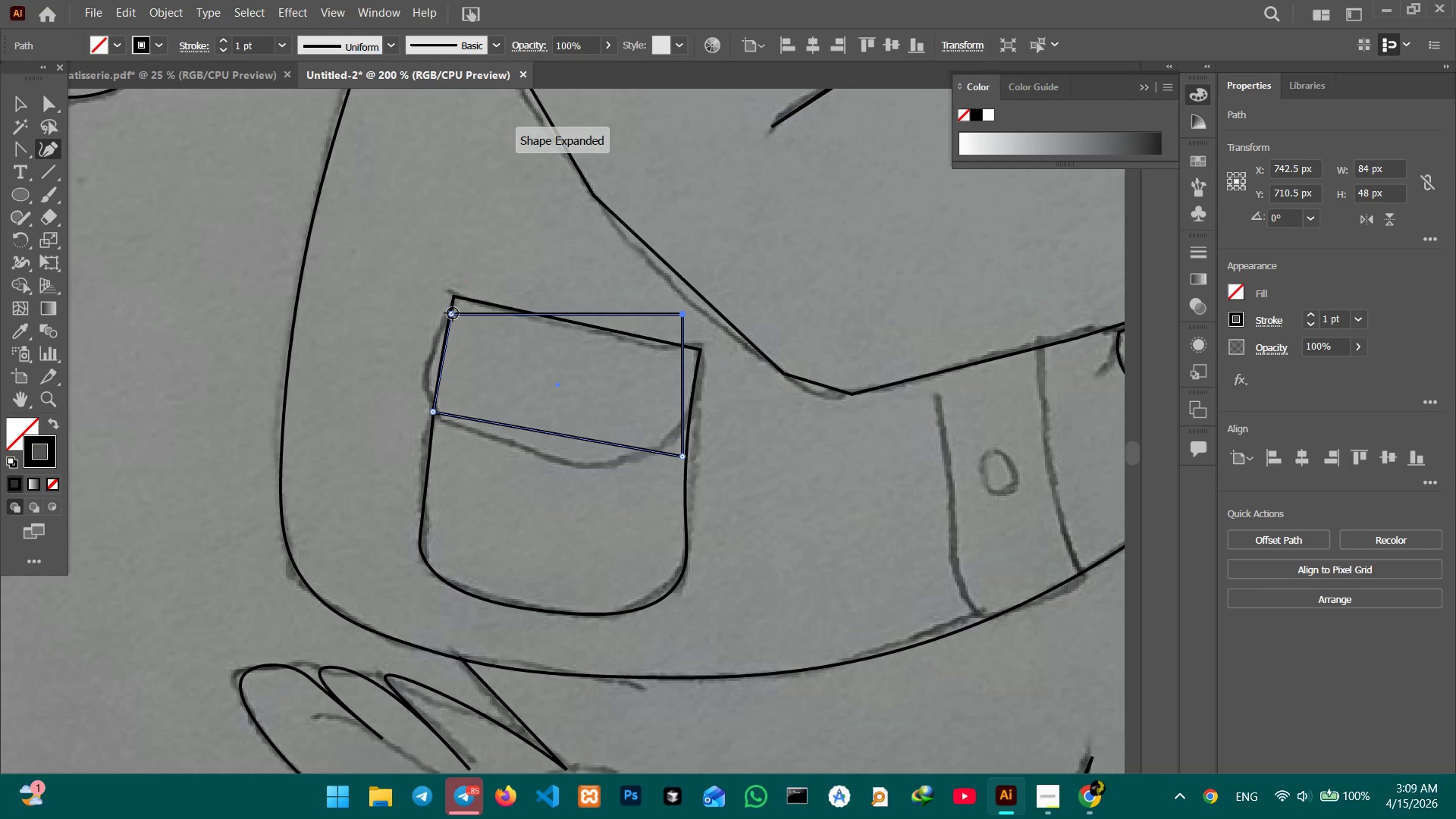 
left_click_drag(start_coordinate=[453, 313], to_coordinate=[455, 297])
 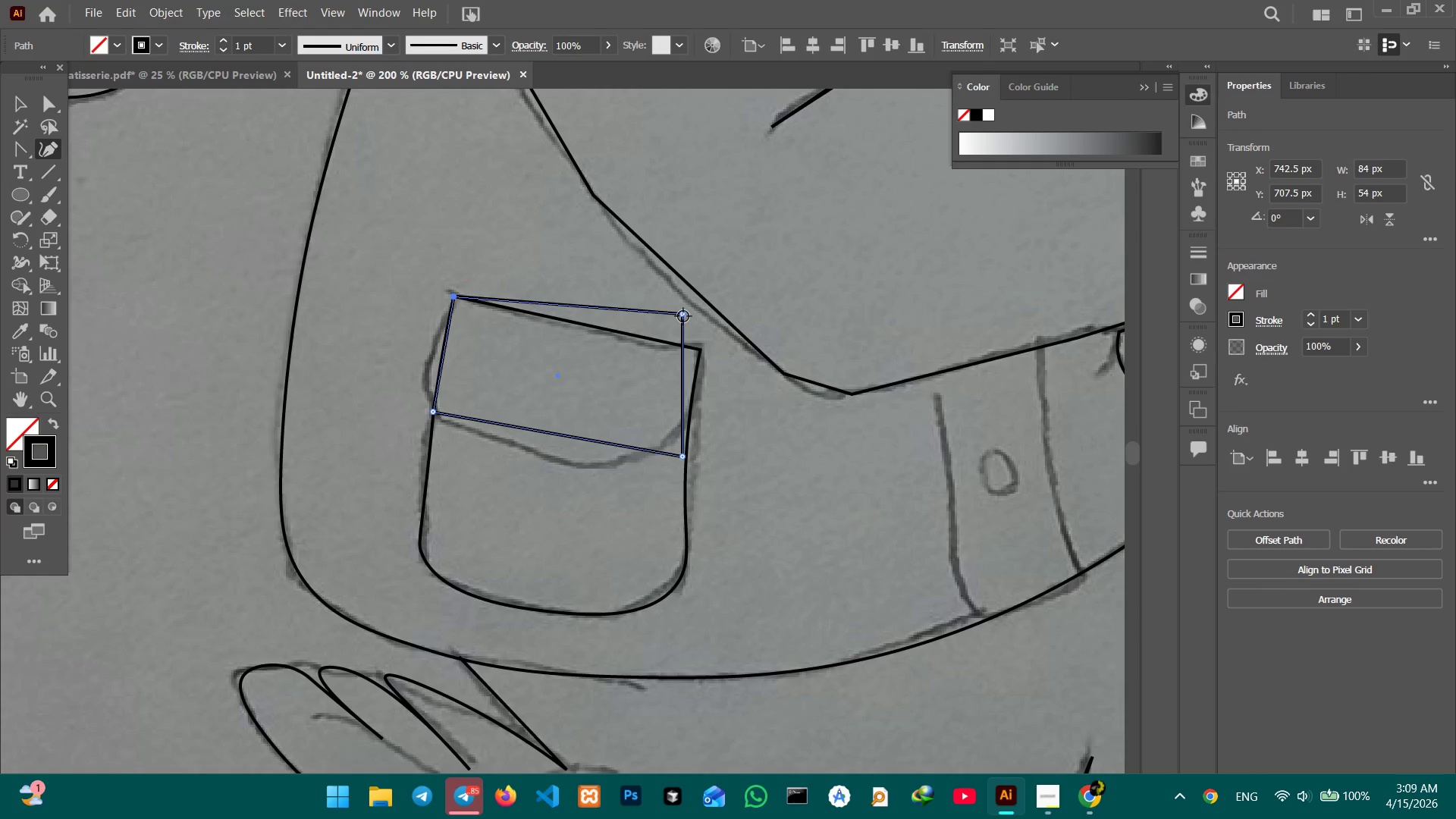 
left_click_drag(start_coordinate=[684, 316], to_coordinate=[698, 350])
 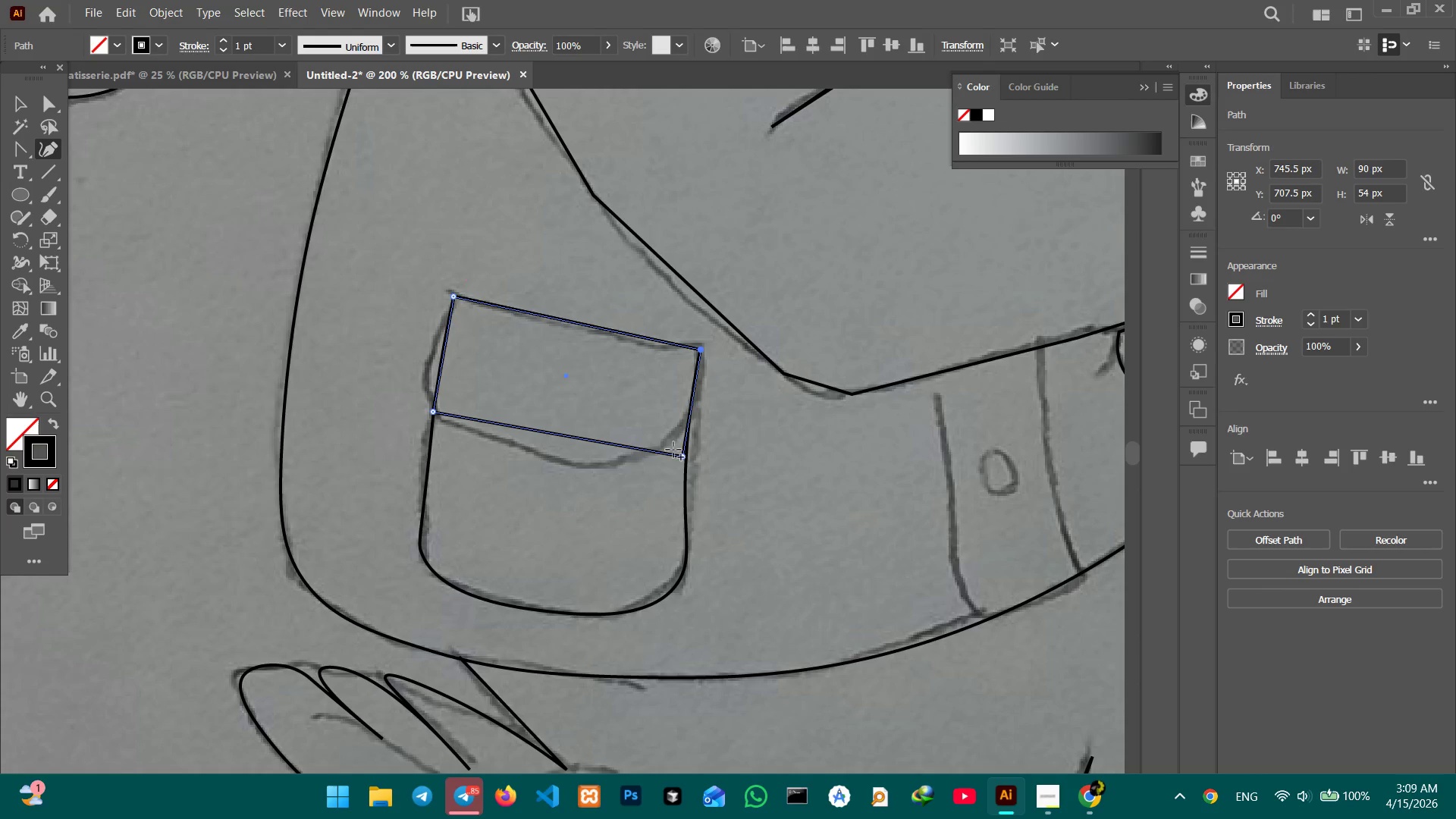 
left_click([667, 453])
 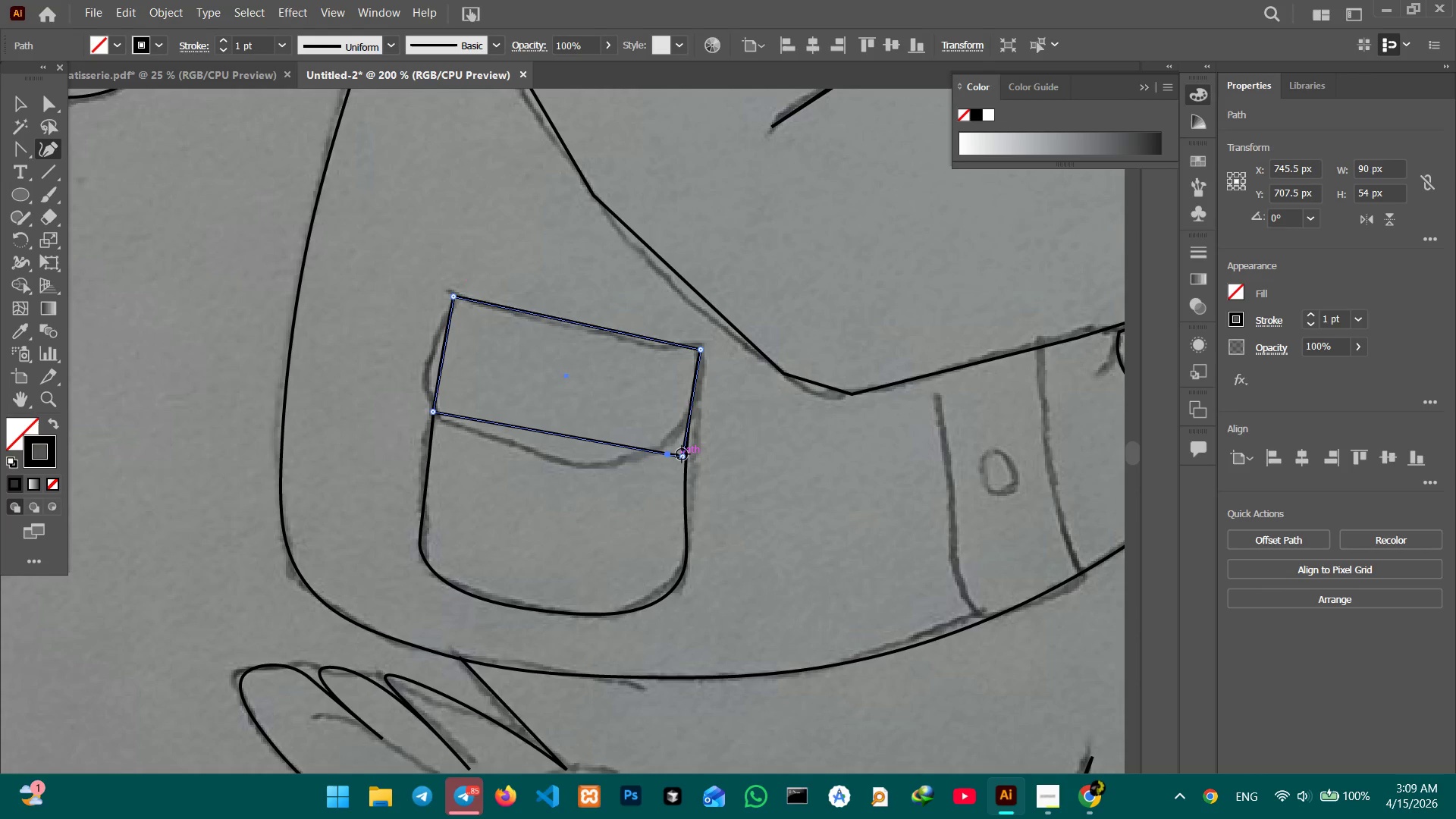 
double_click([682, 454])
 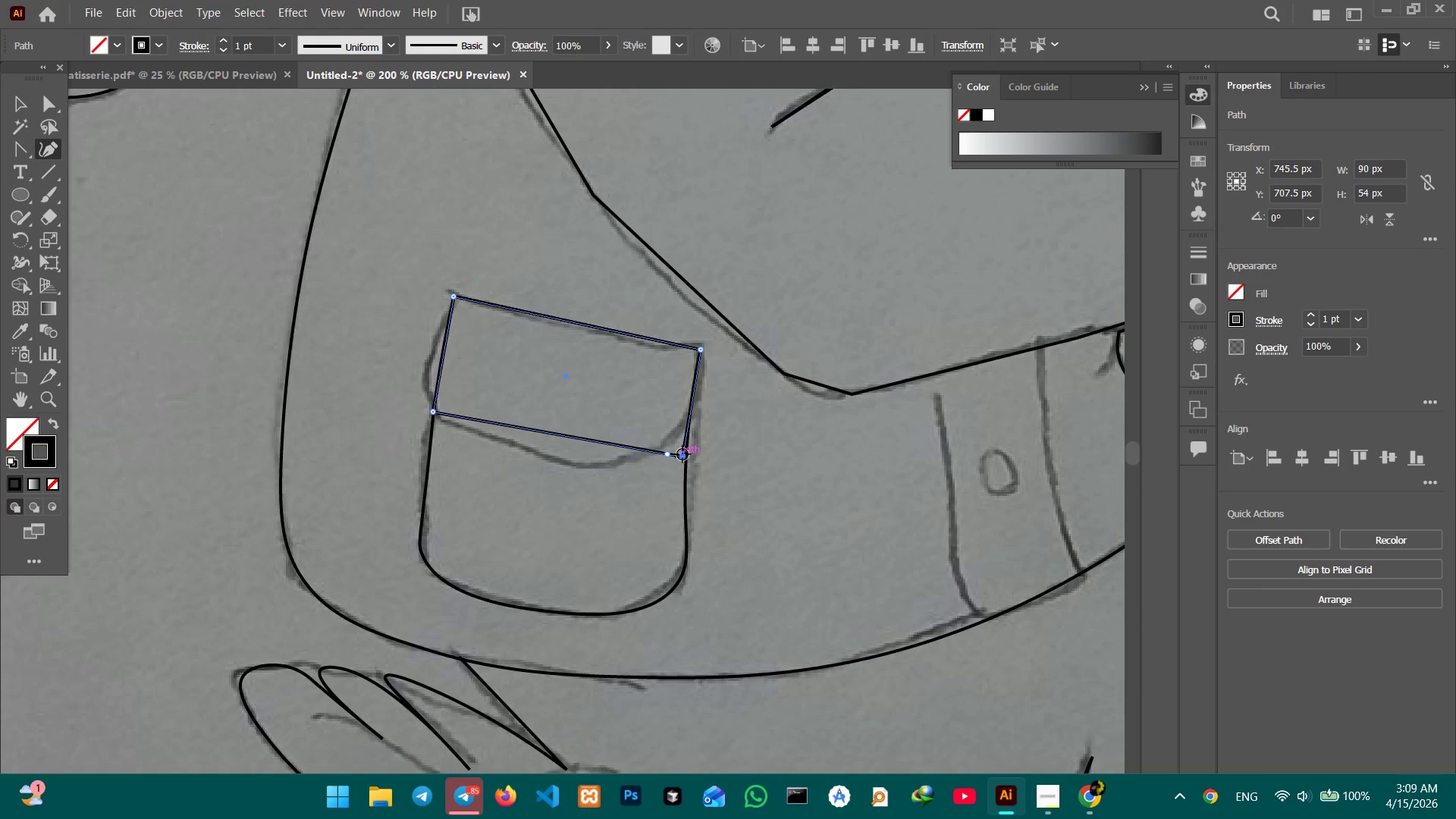 
key(Backspace)
 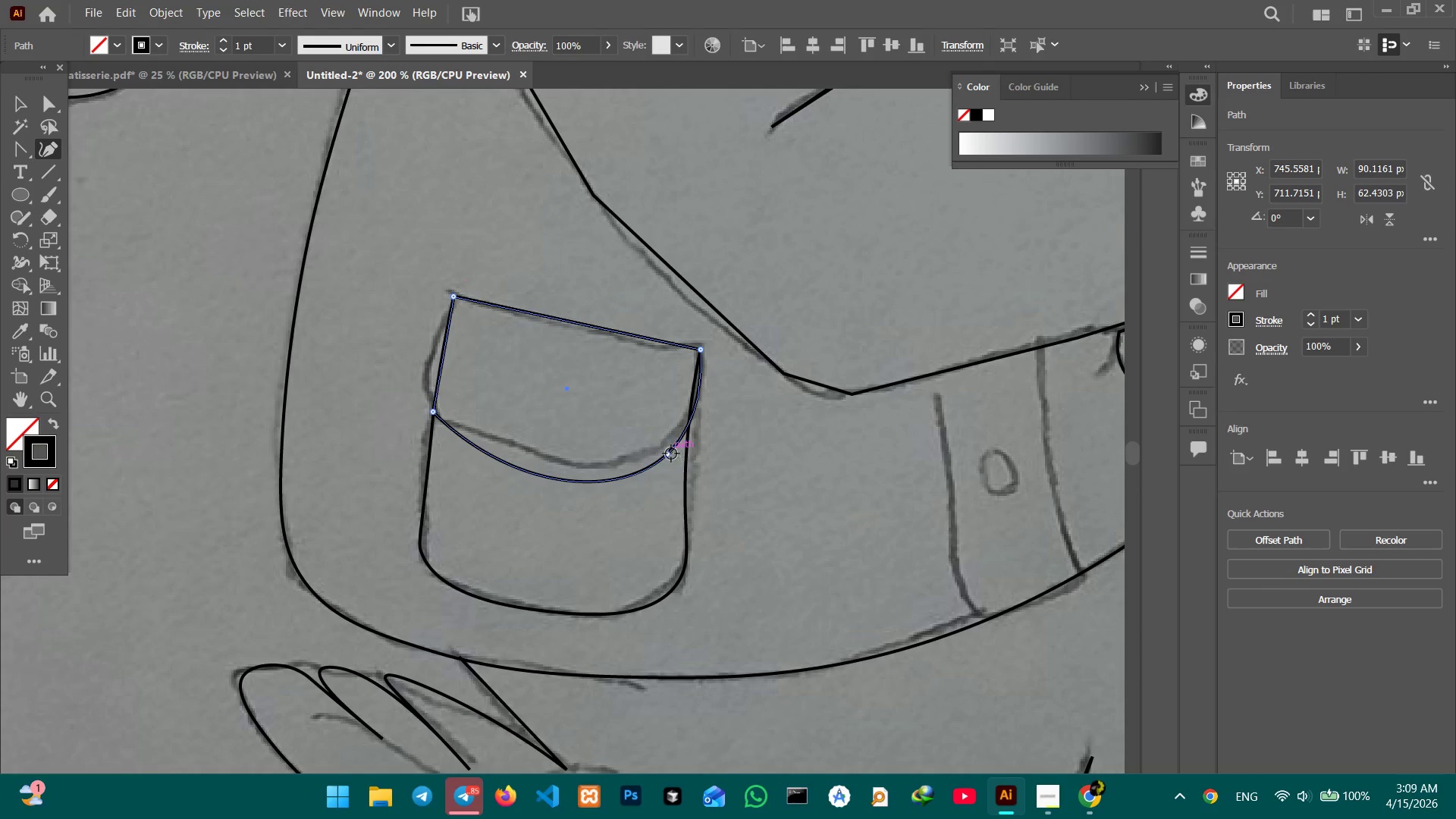 
left_click_drag(start_coordinate=[667, 456], to_coordinate=[661, 447])
 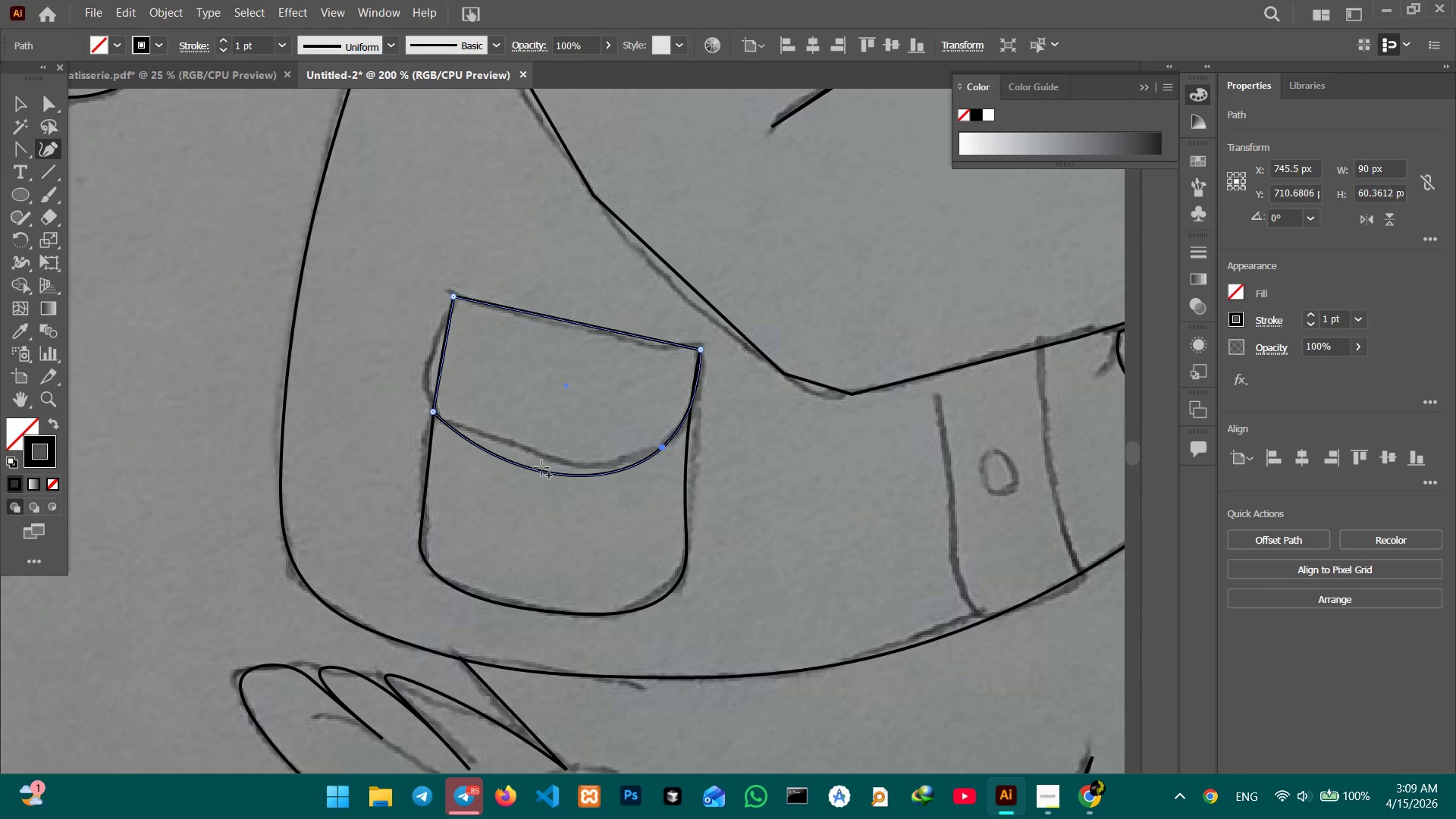 
left_click_drag(start_coordinate=[541, 469], to_coordinate=[541, 451])
 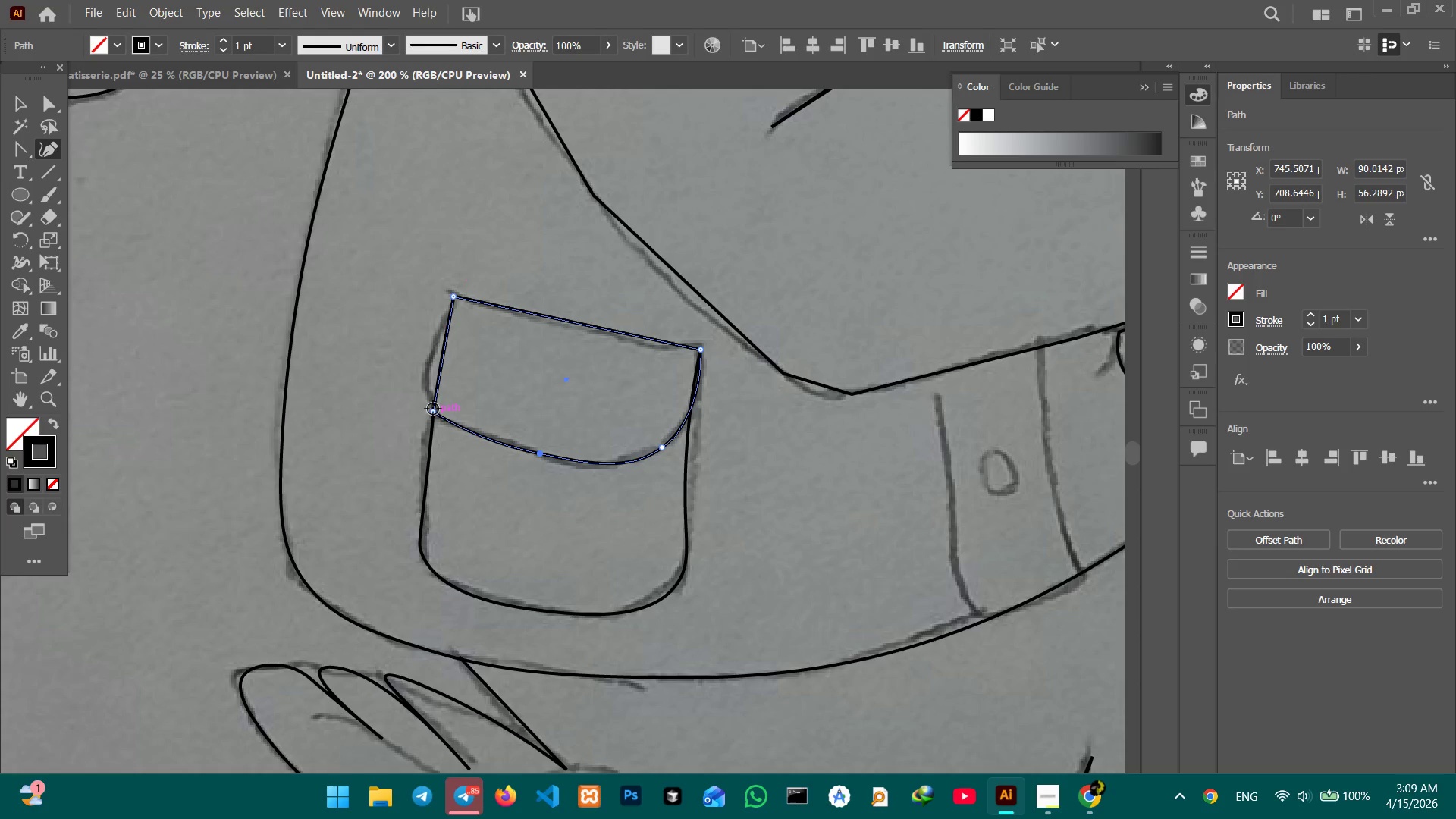 
left_click([432, 408])
 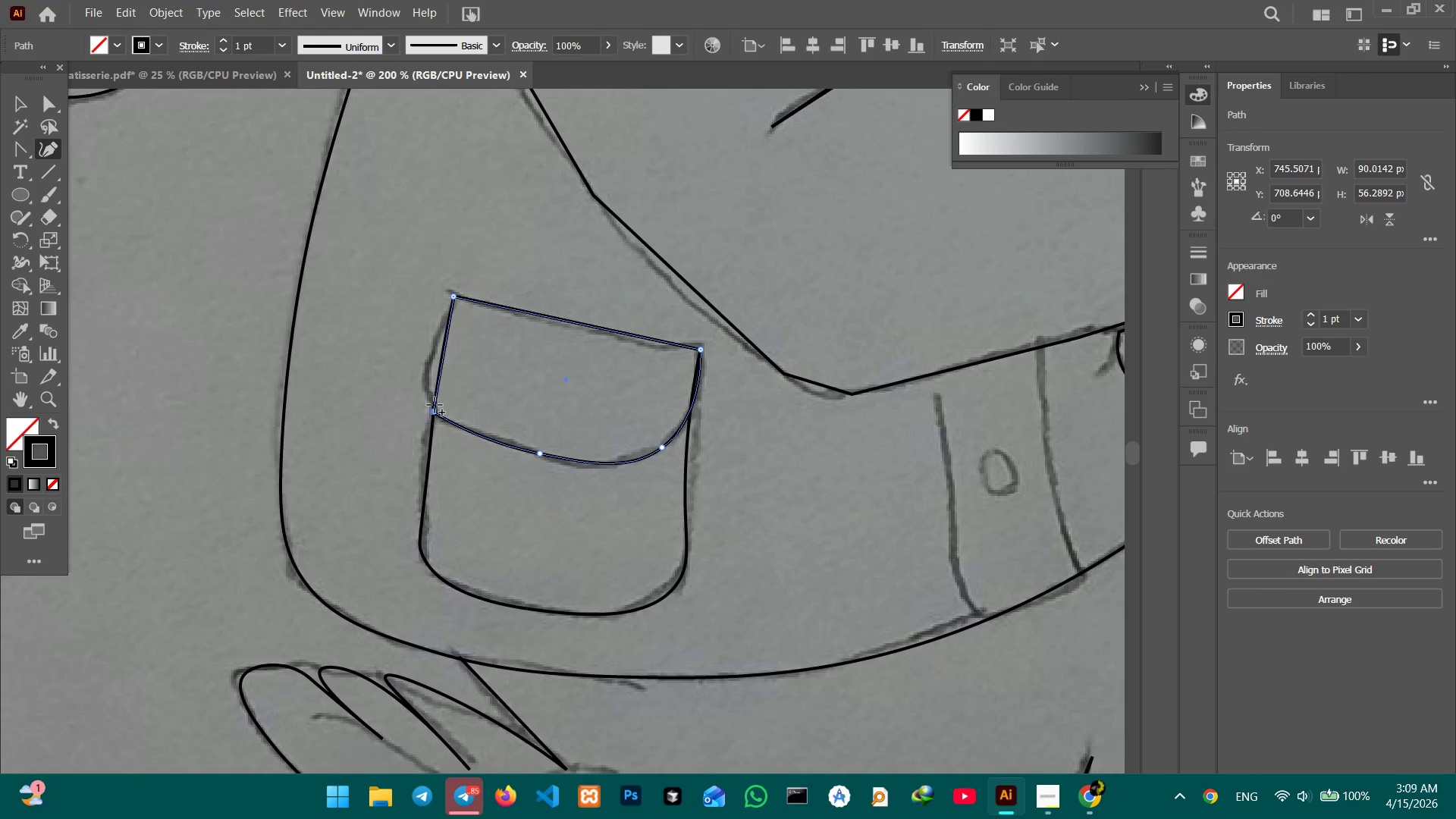 
left_click([433, 407])
 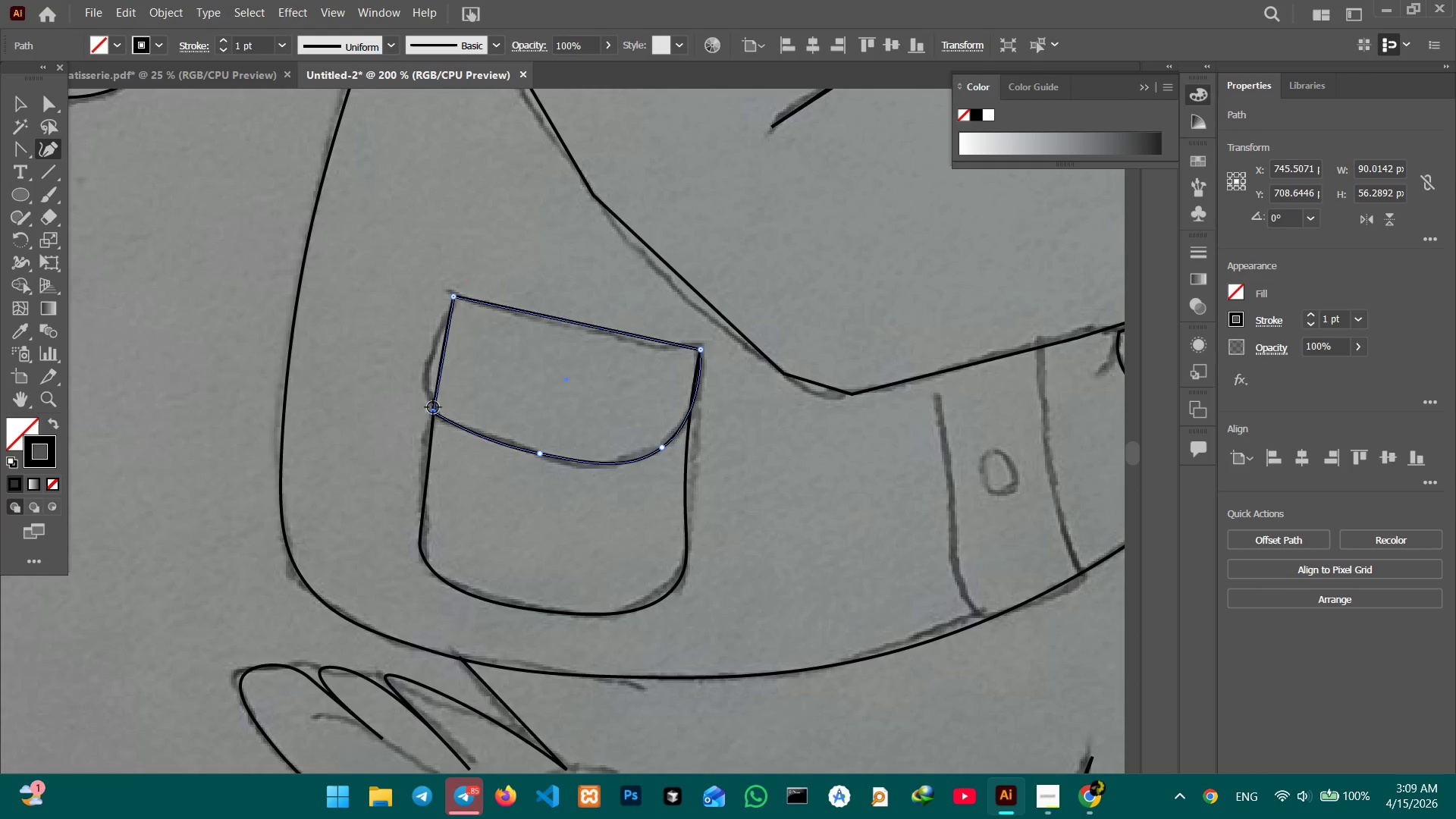 
key(Backspace)
 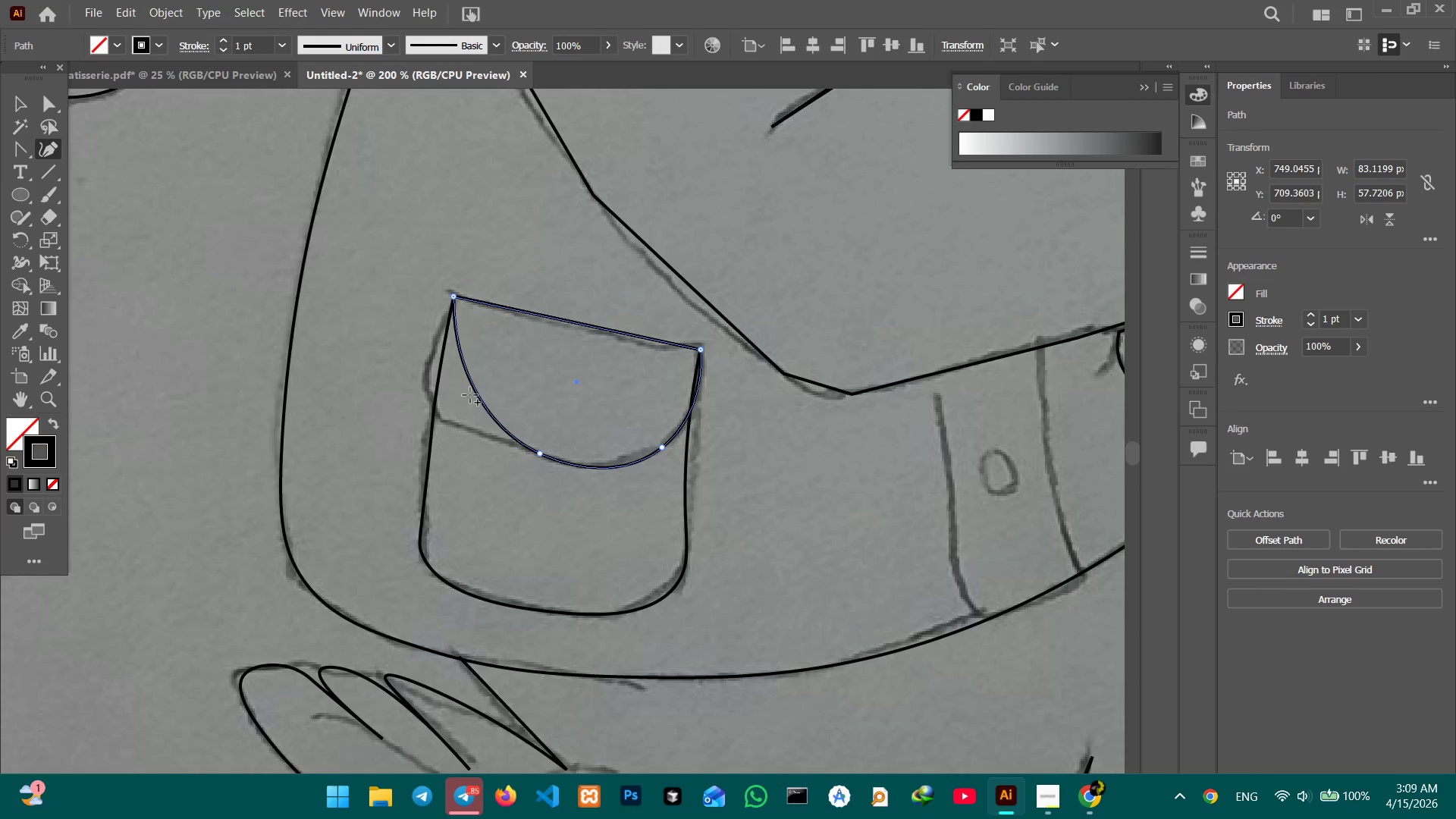 
left_click_drag(start_coordinate=[473, 394], to_coordinate=[434, 417])
 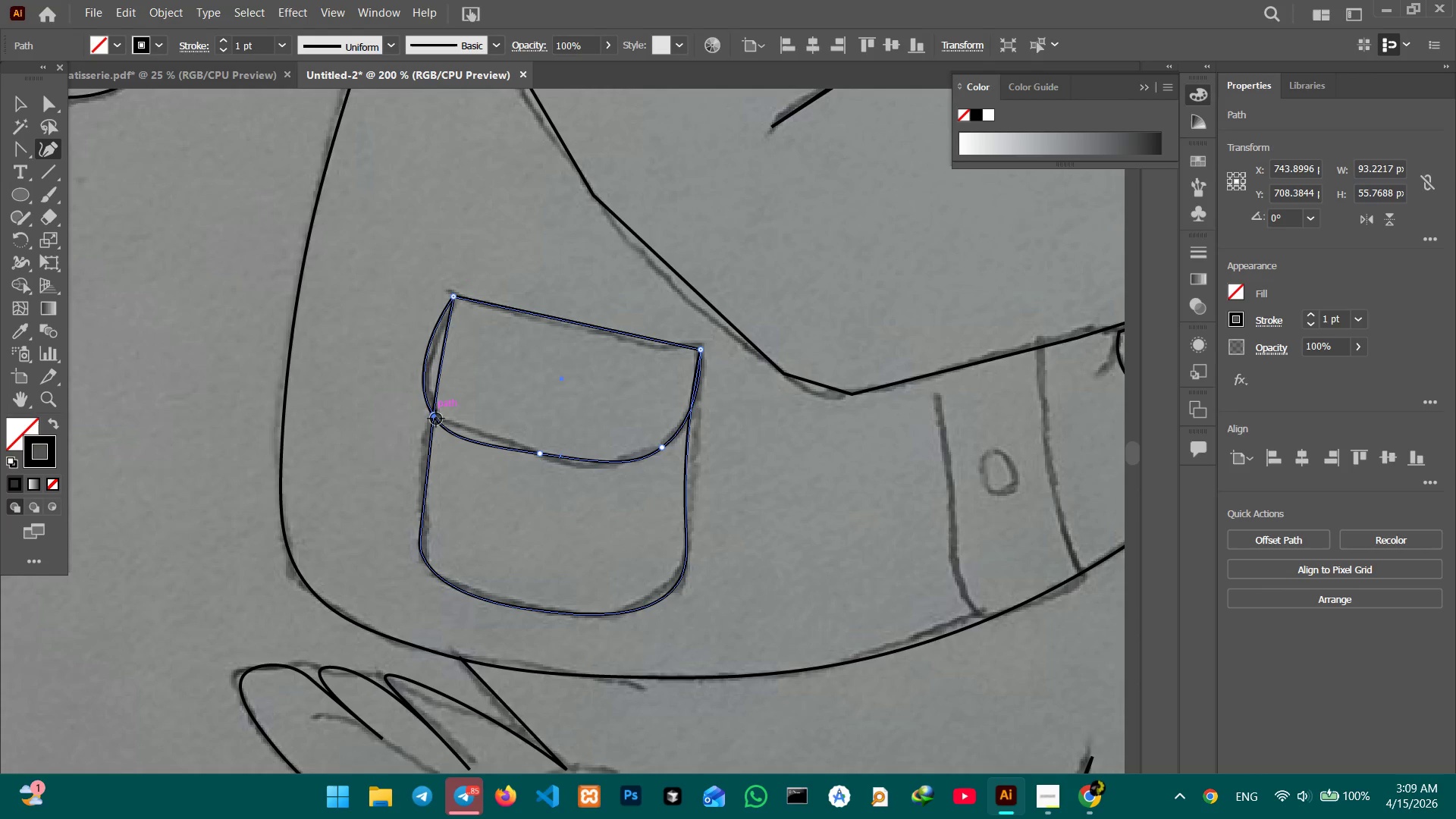 
left_click_drag(start_coordinate=[436, 419], to_coordinate=[438, 412])
 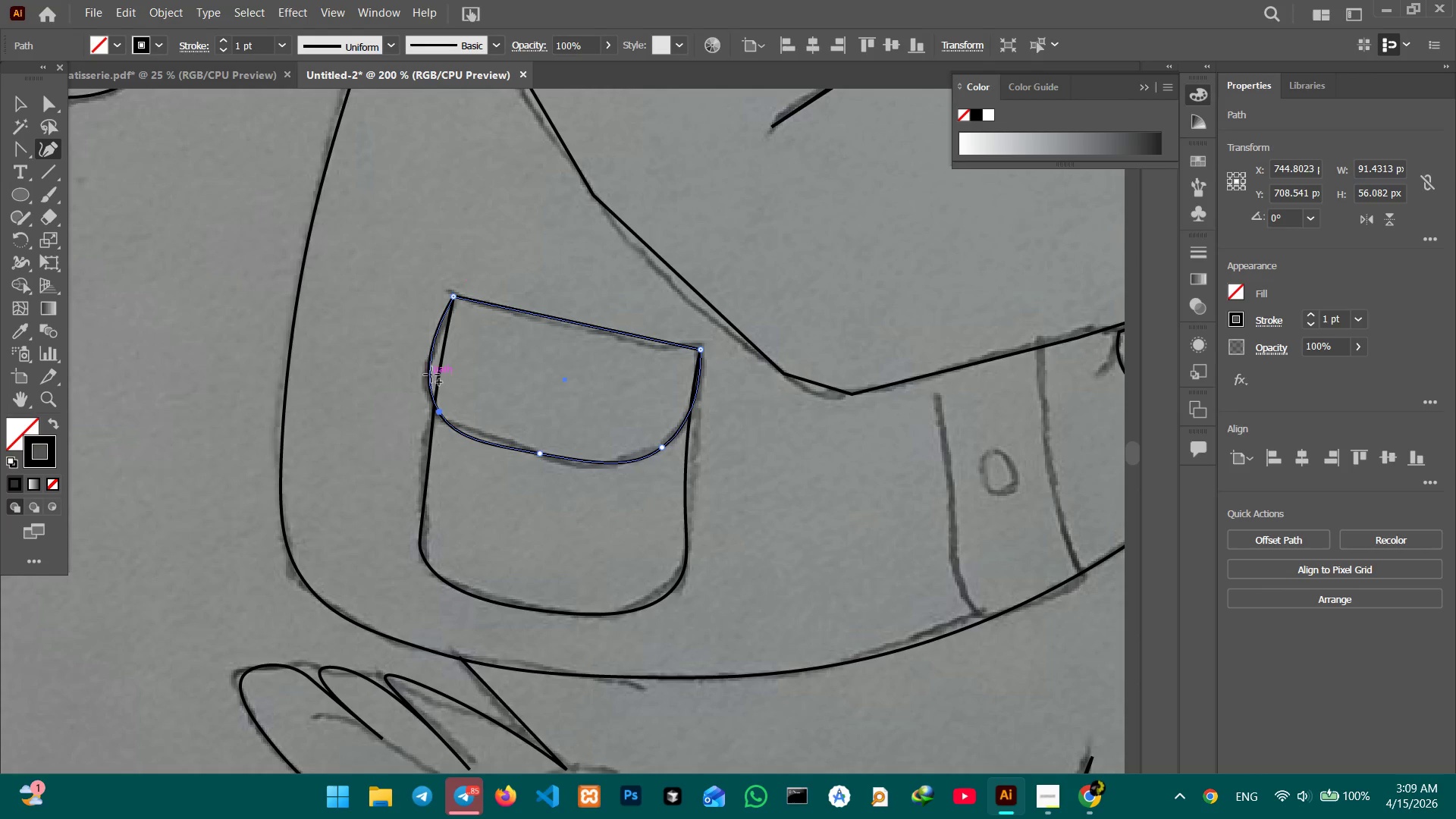 
left_click_drag(start_coordinate=[430, 366], to_coordinate=[441, 369])
 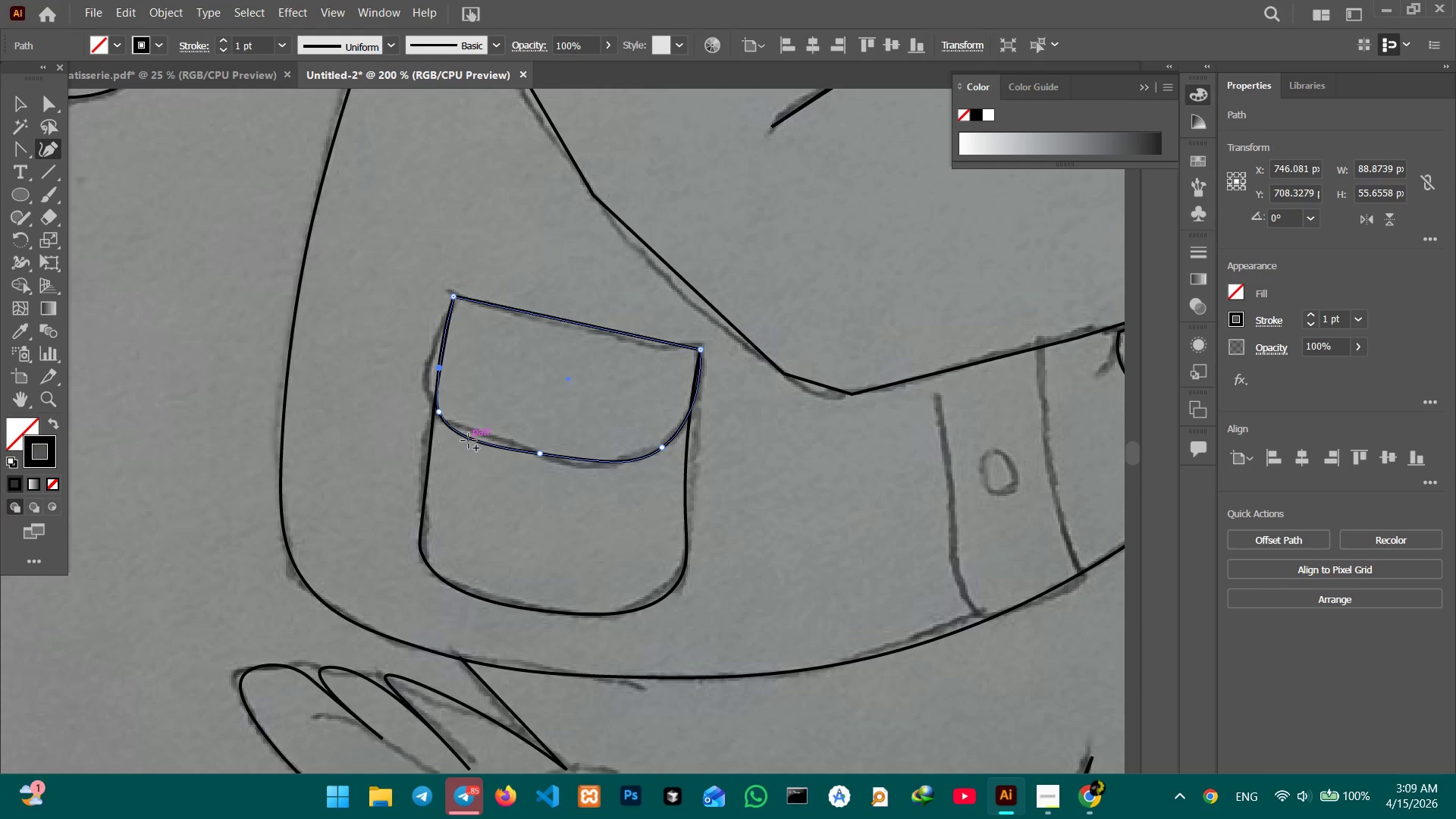 
left_click_drag(start_coordinate=[469, 441], to_coordinate=[469, 428])
 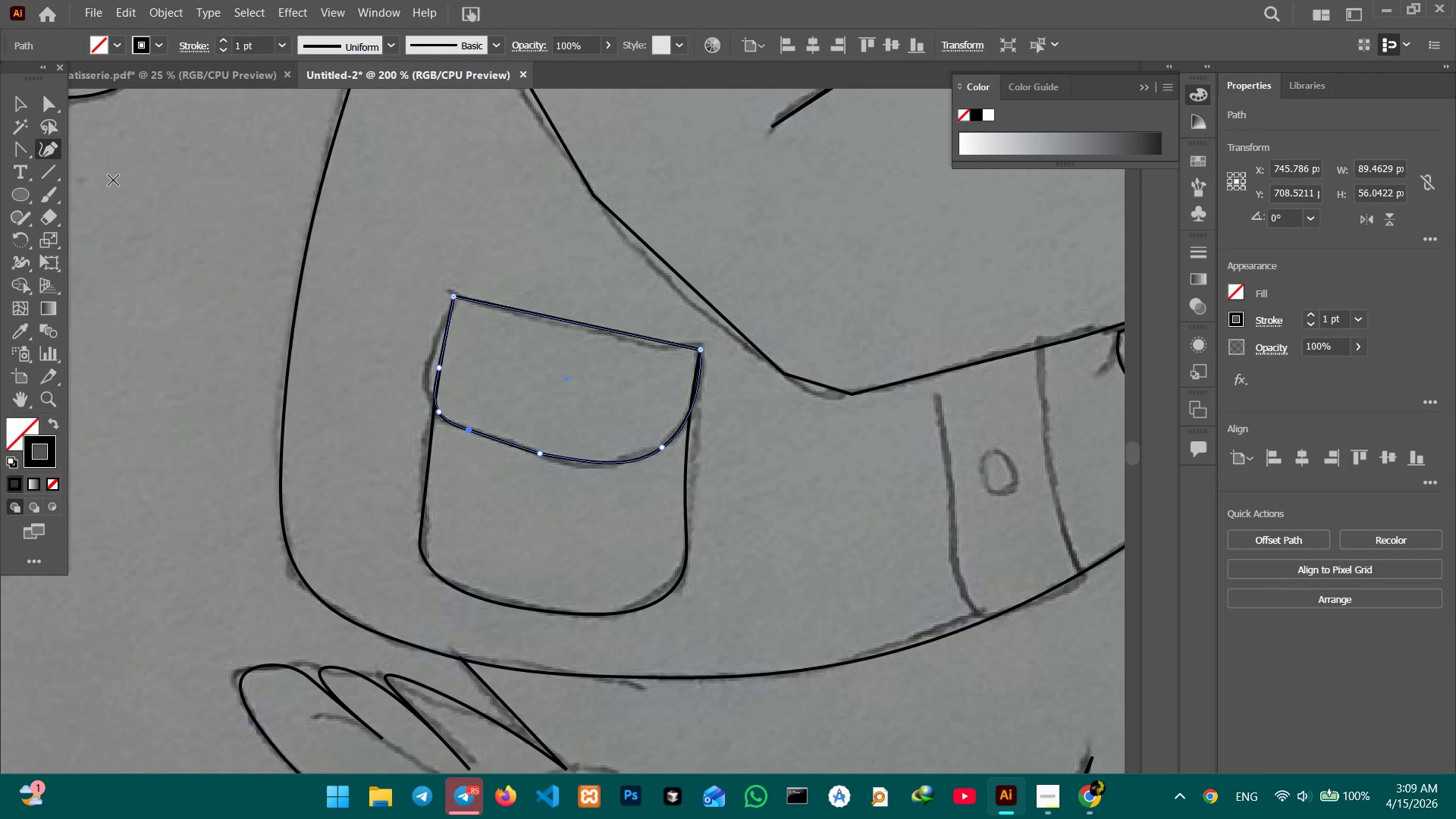 
left_click([12, 105])
 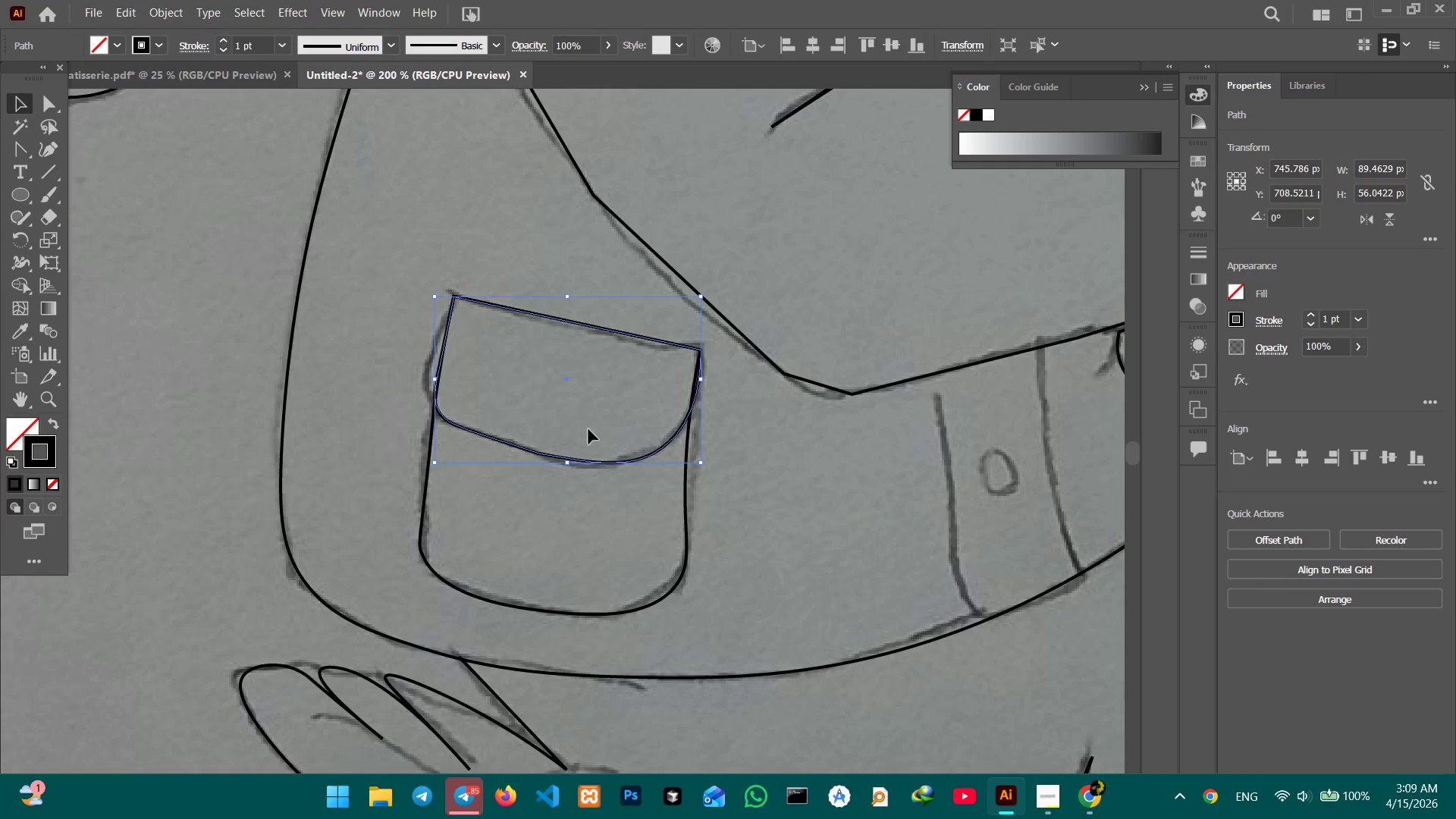 
hold_key(key=Space, duration=1.08)
 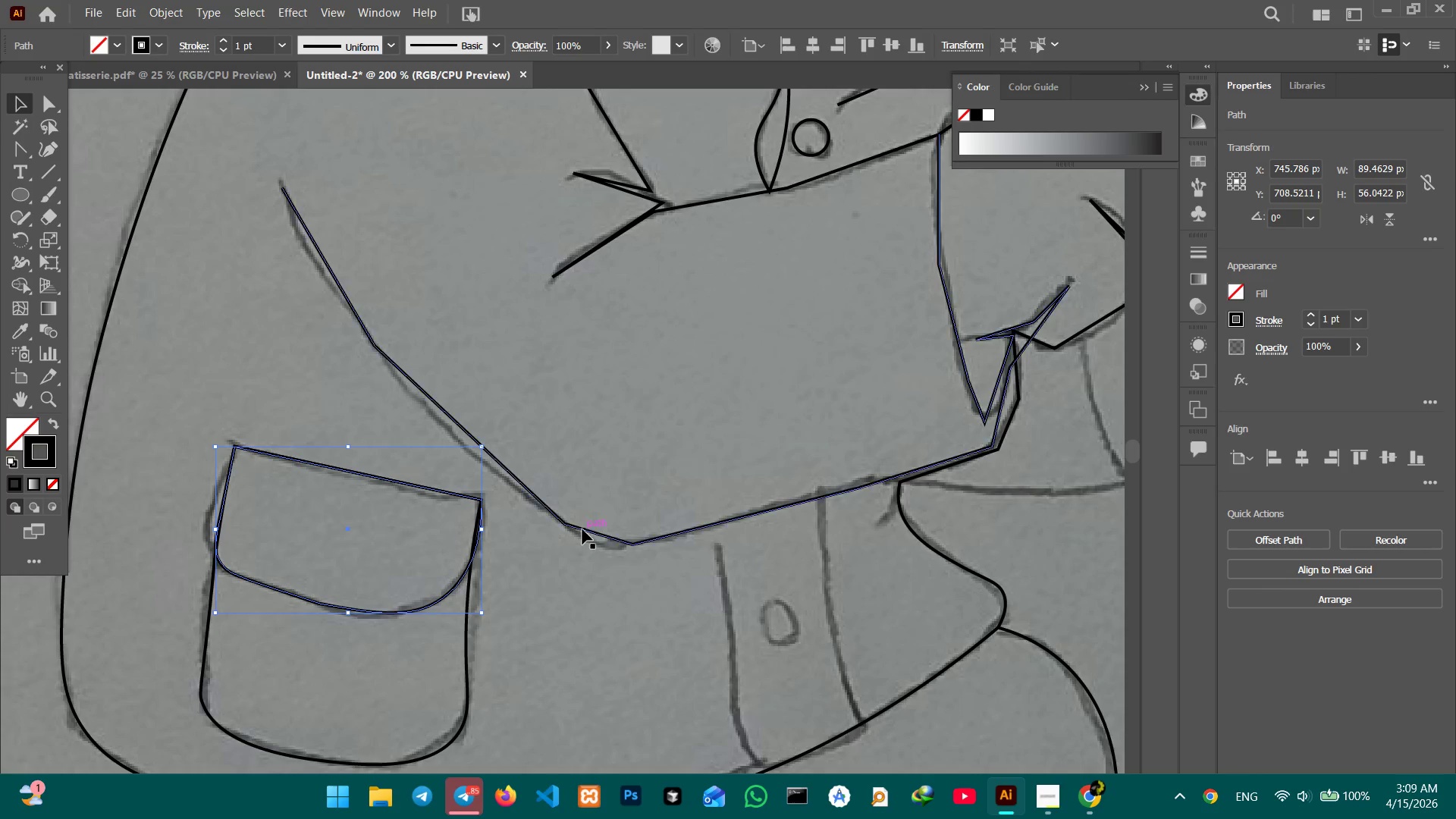 
left_click_drag(start_coordinate=[770, 444], to_coordinate=[551, 593])
 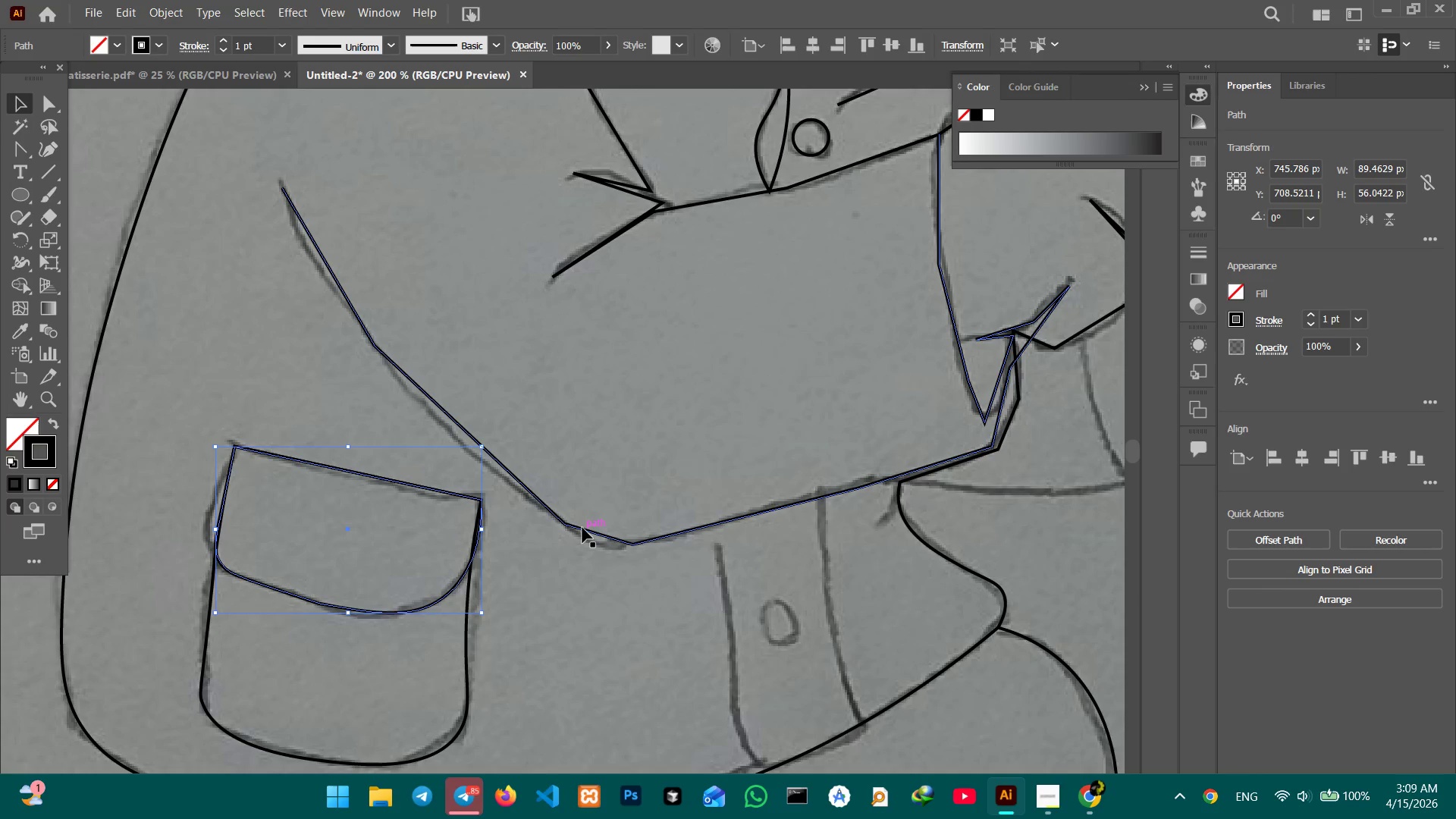 
left_click([582, 527])
 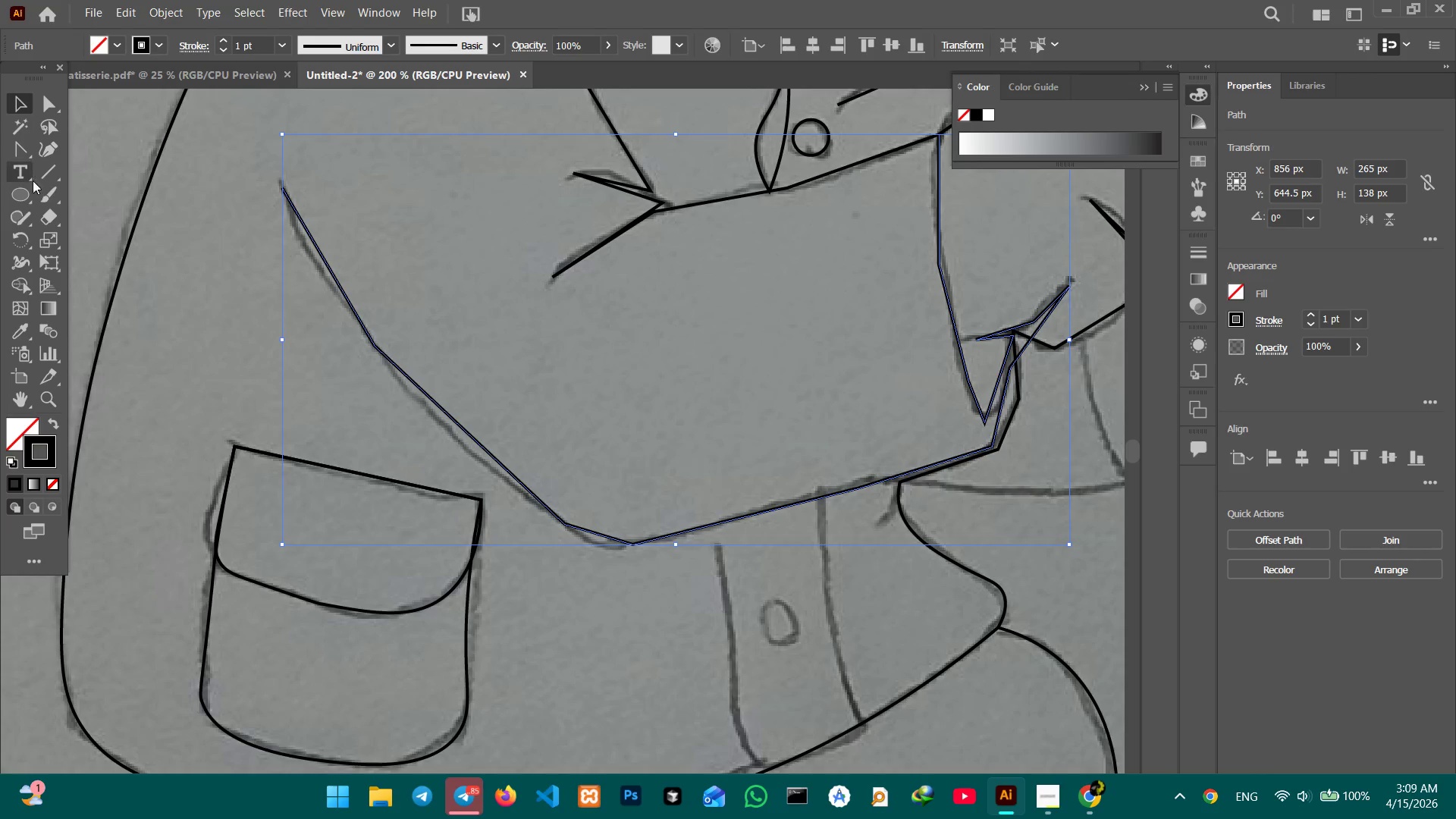 
left_click([52, 155])
 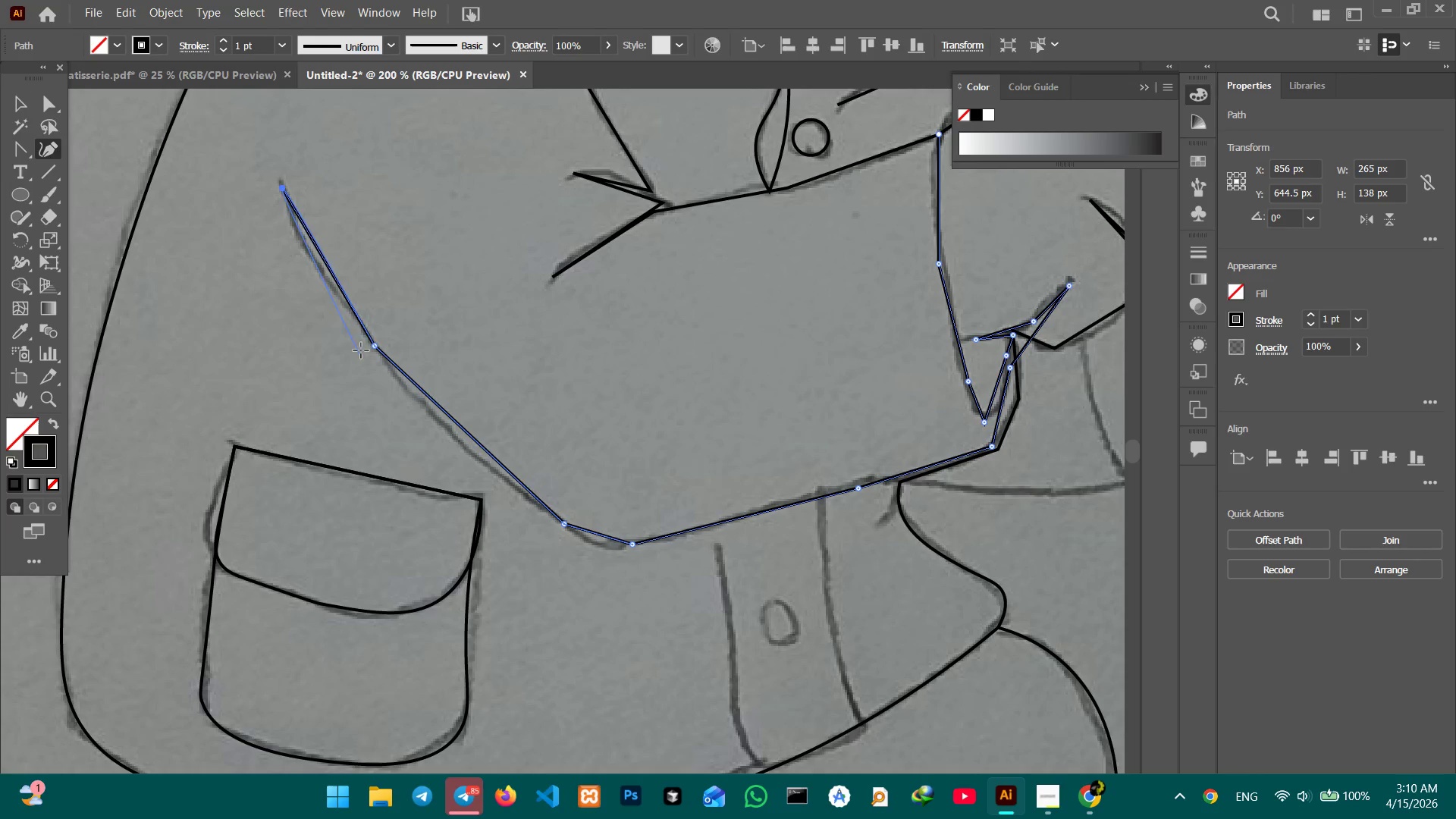 
left_click([373, 345])
 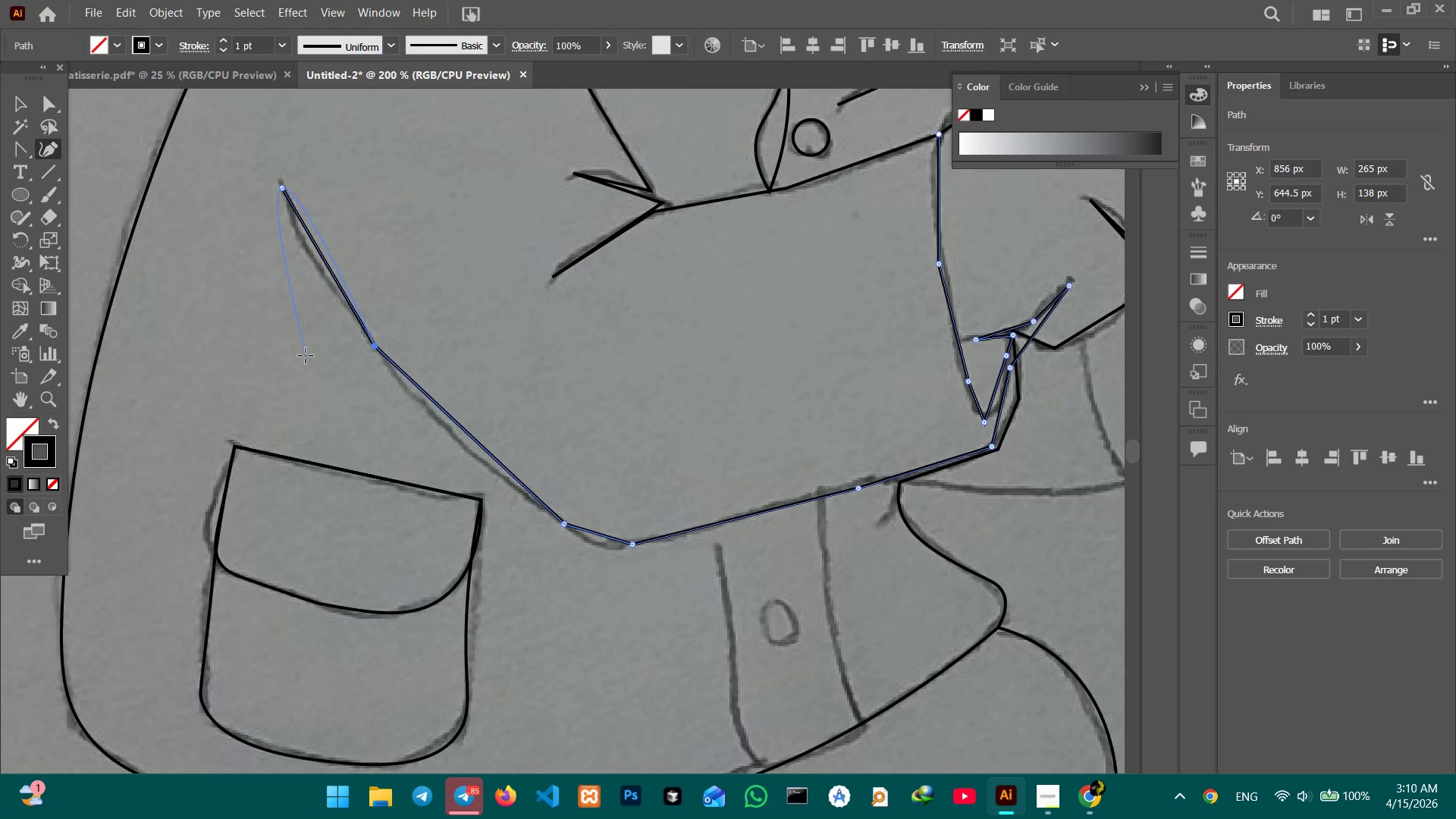 
key(Backspace)
 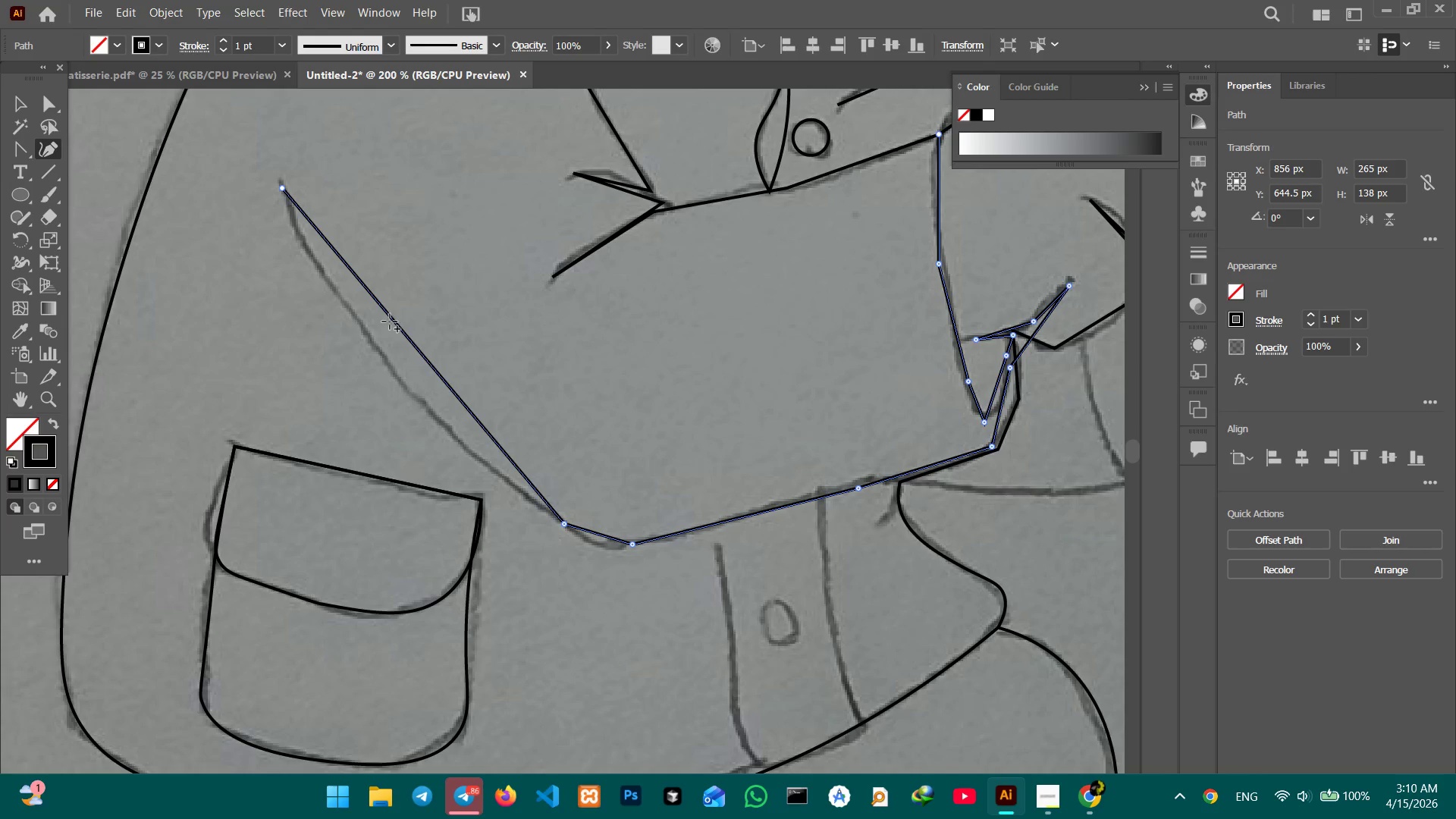 
left_click_drag(start_coordinate=[393, 322], to_coordinate=[366, 337])
 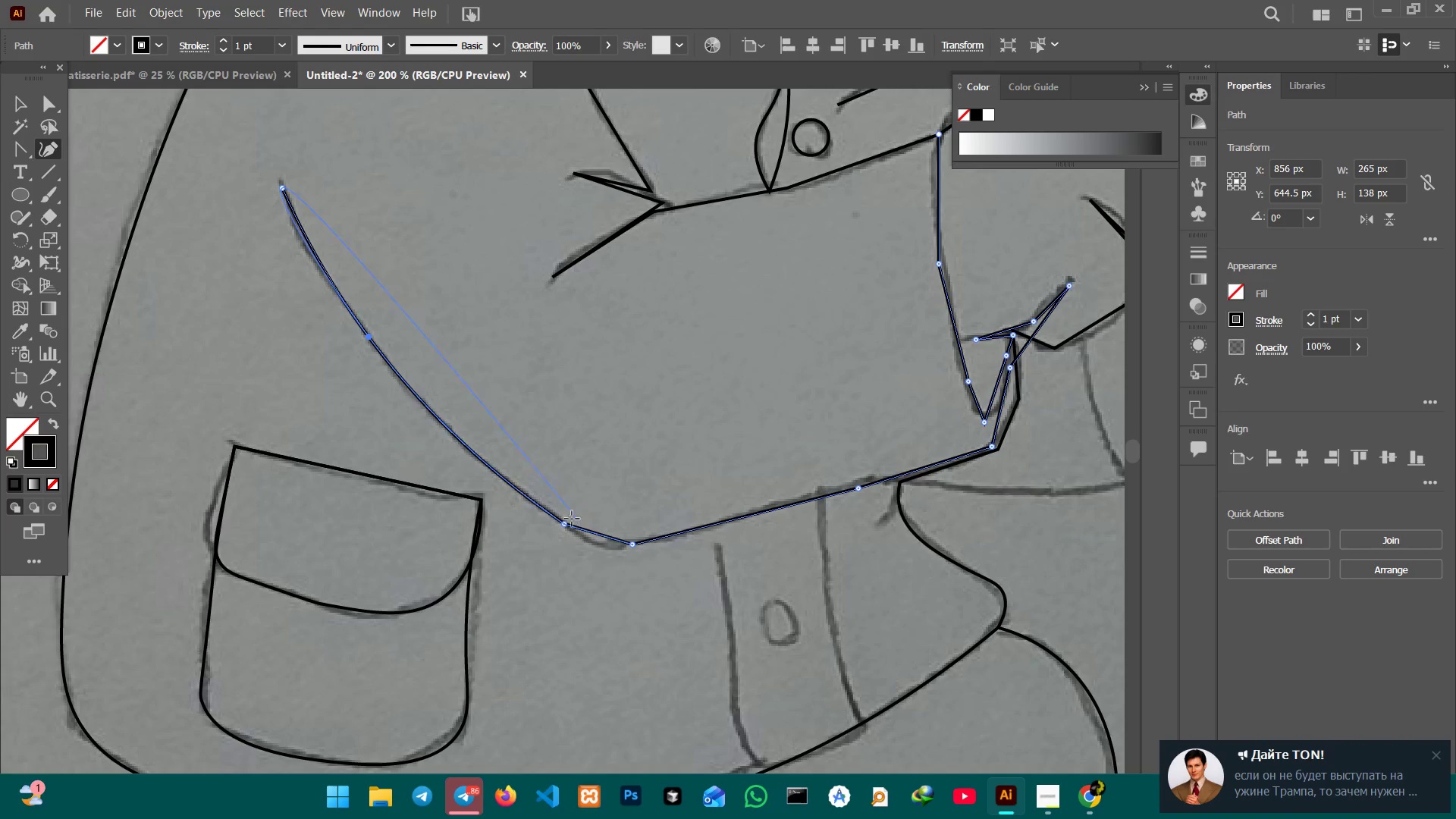 
left_click([565, 524])
 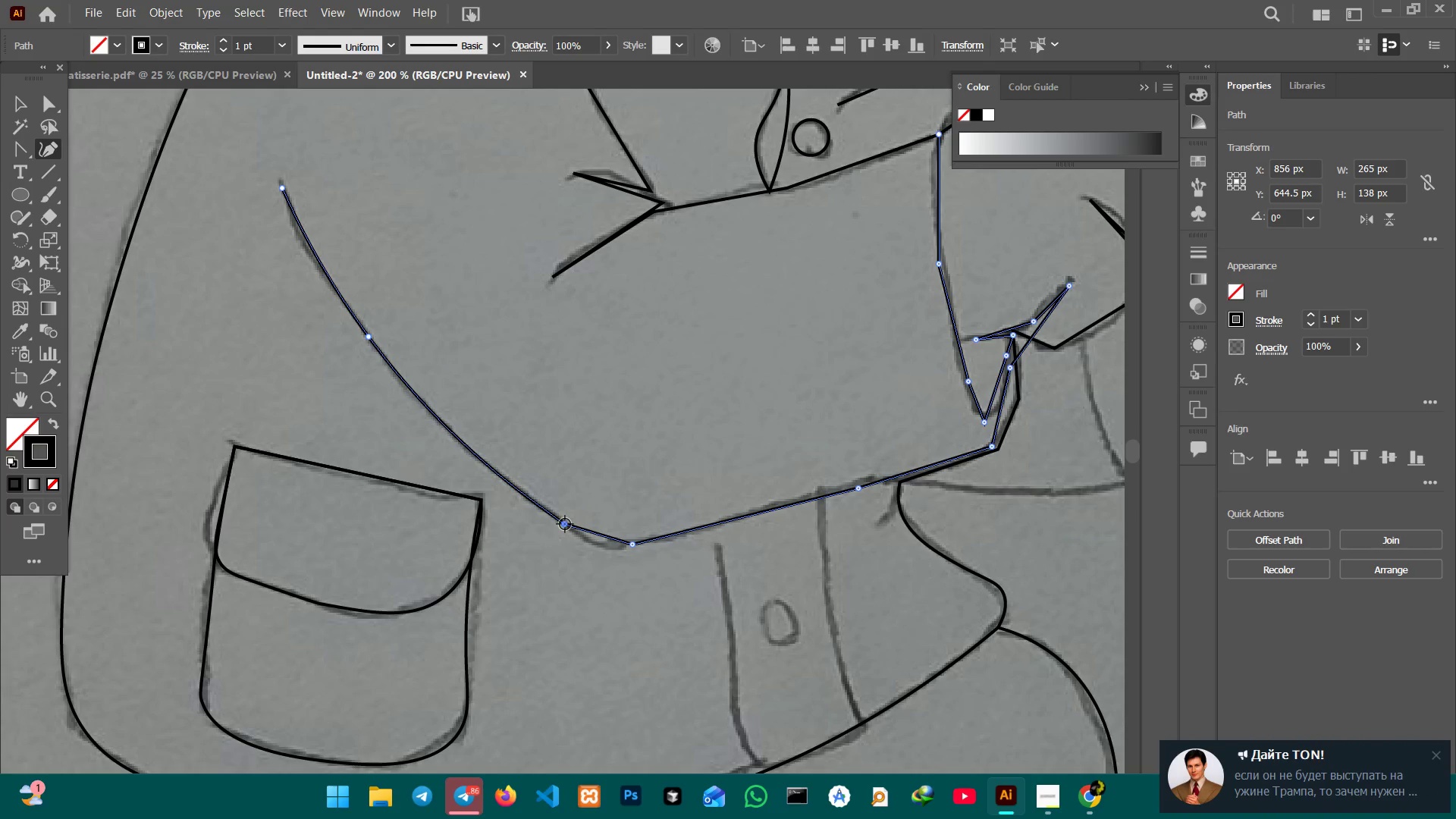 
key(Backspace)
 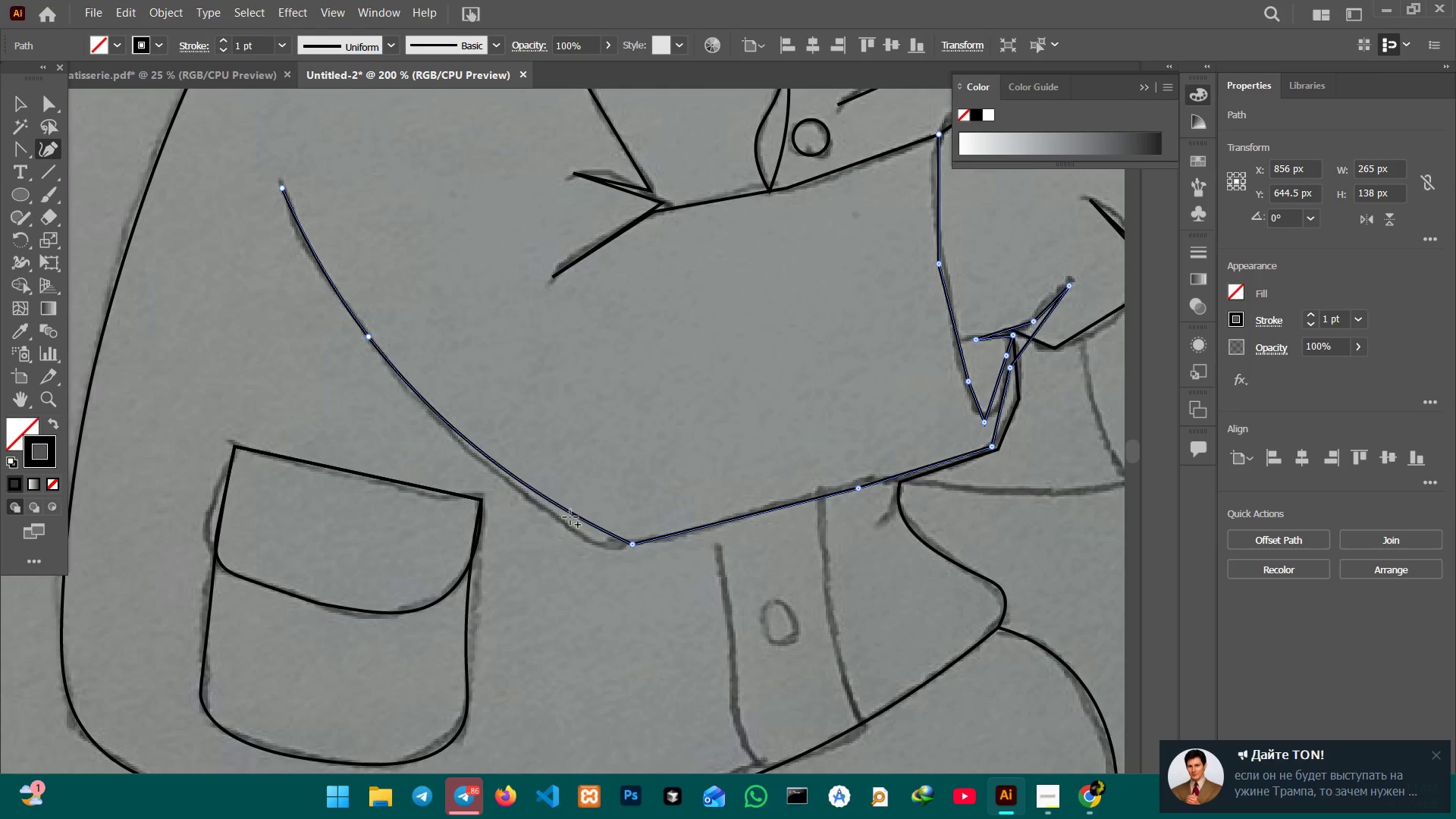 
left_click_drag(start_coordinate=[570, 517], to_coordinate=[563, 526])
 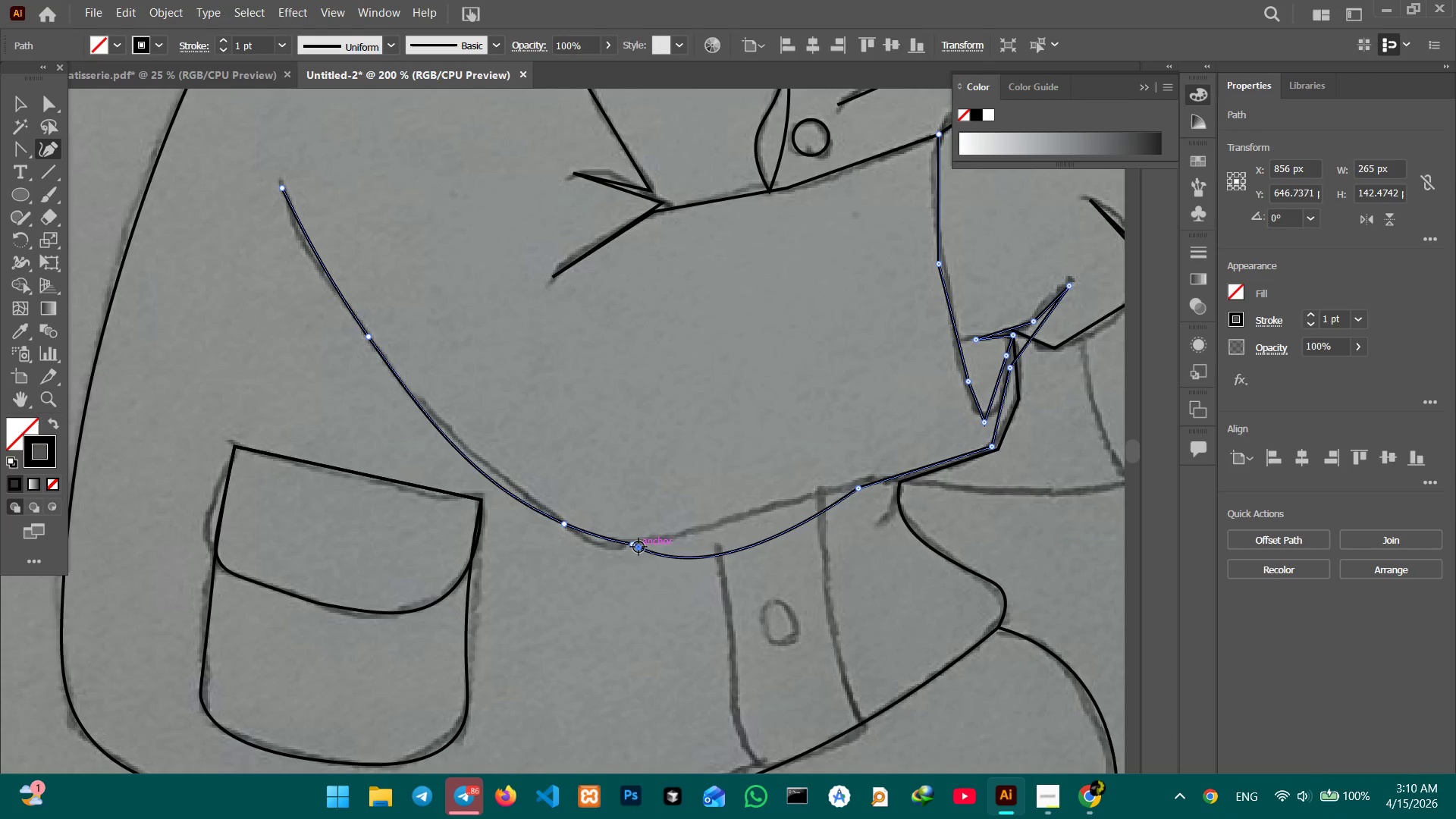 
left_click([635, 544])
 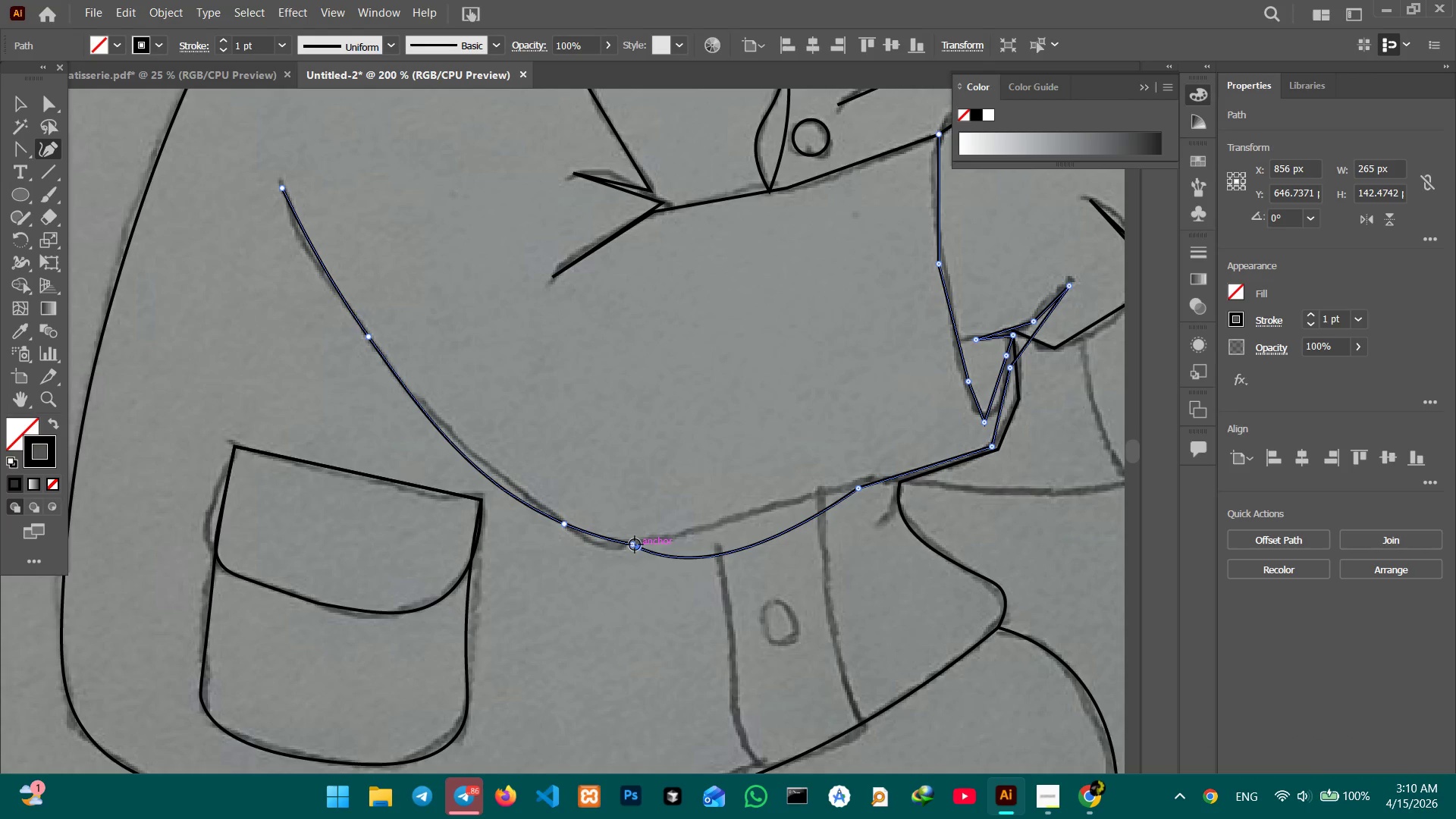 
key(Backspace)
 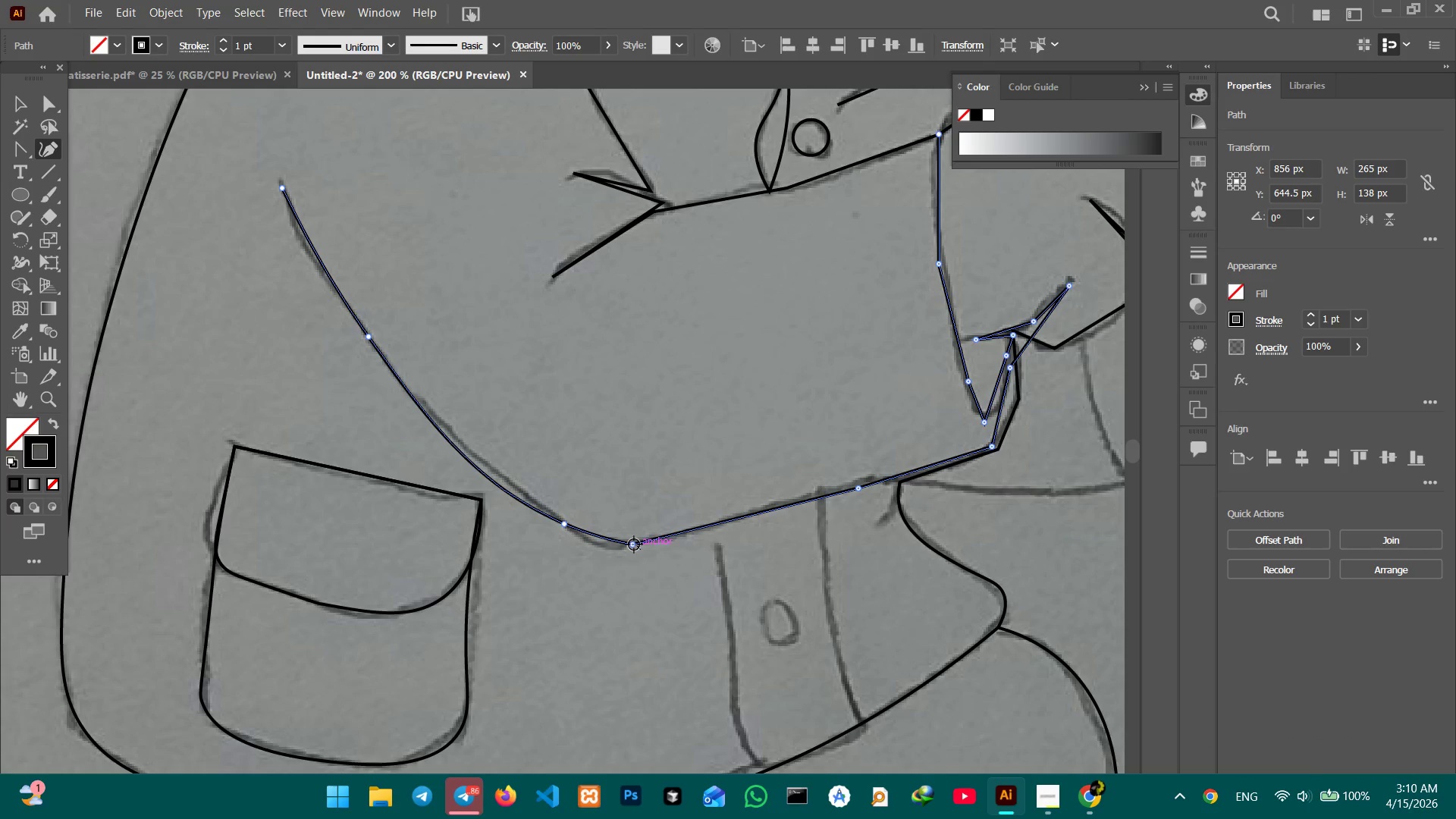 
left_click([634, 544])
 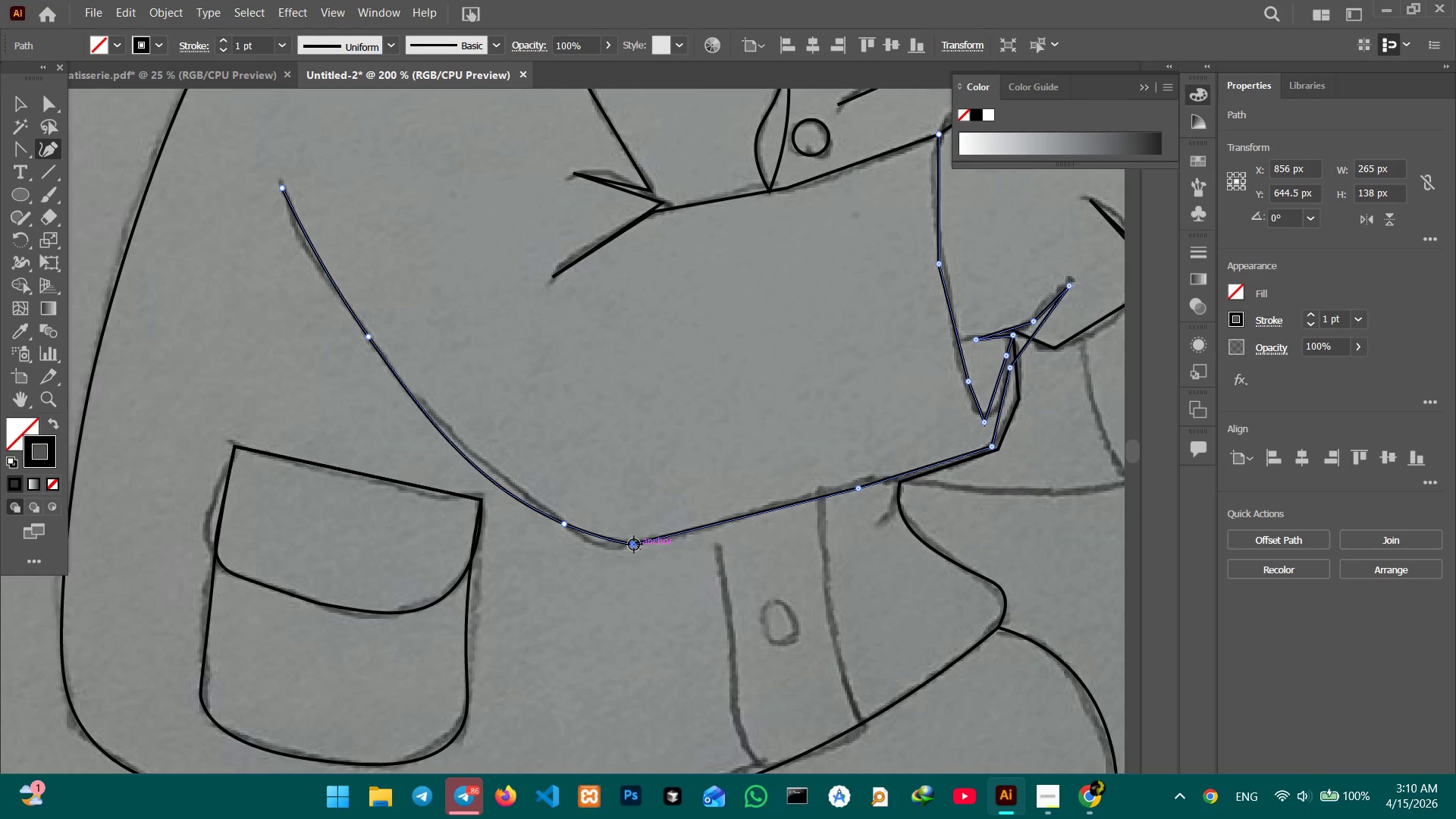 
key(Backspace)
 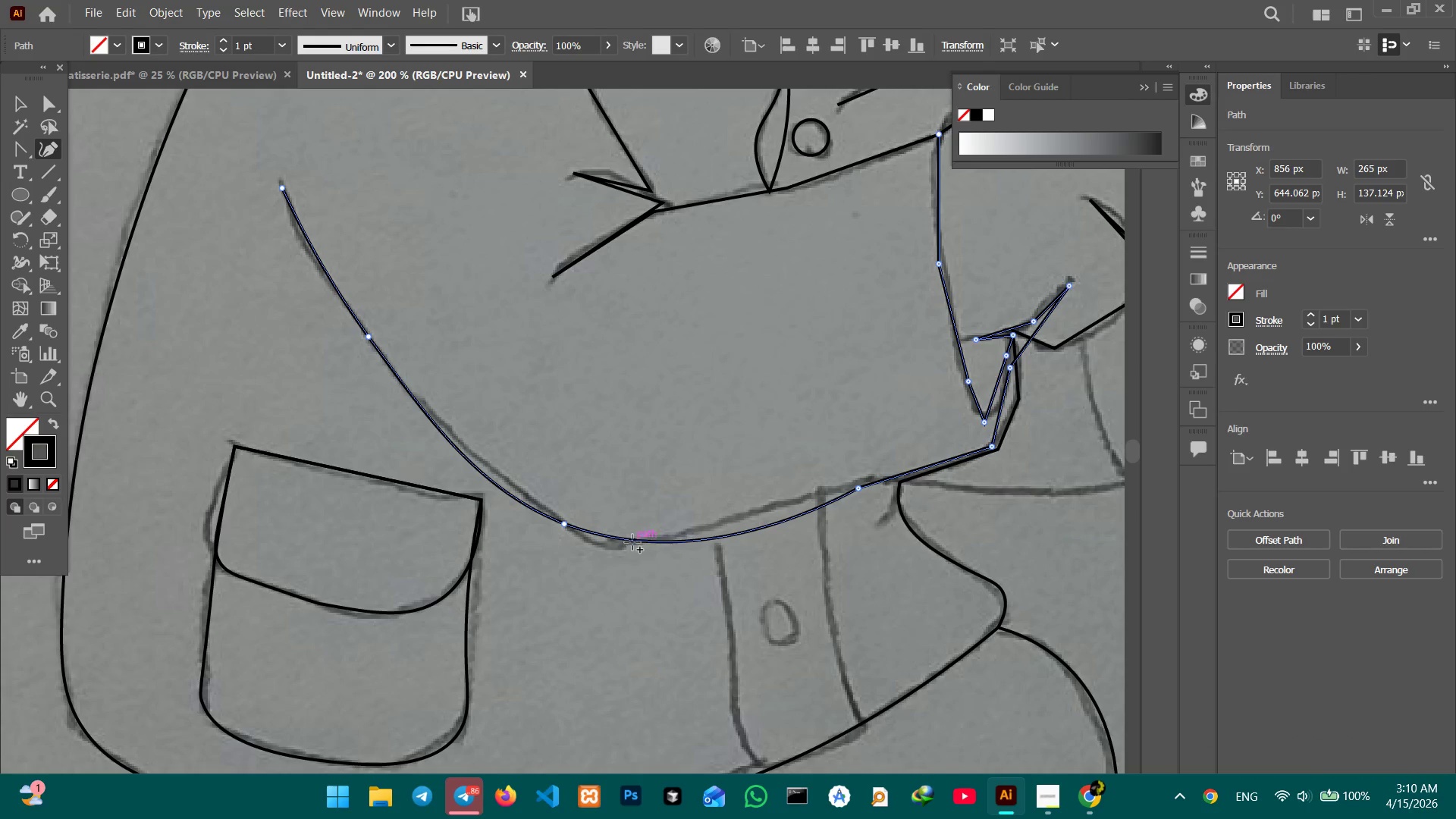 
left_click_drag(start_coordinate=[631, 542], to_coordinate=[618, 551])
 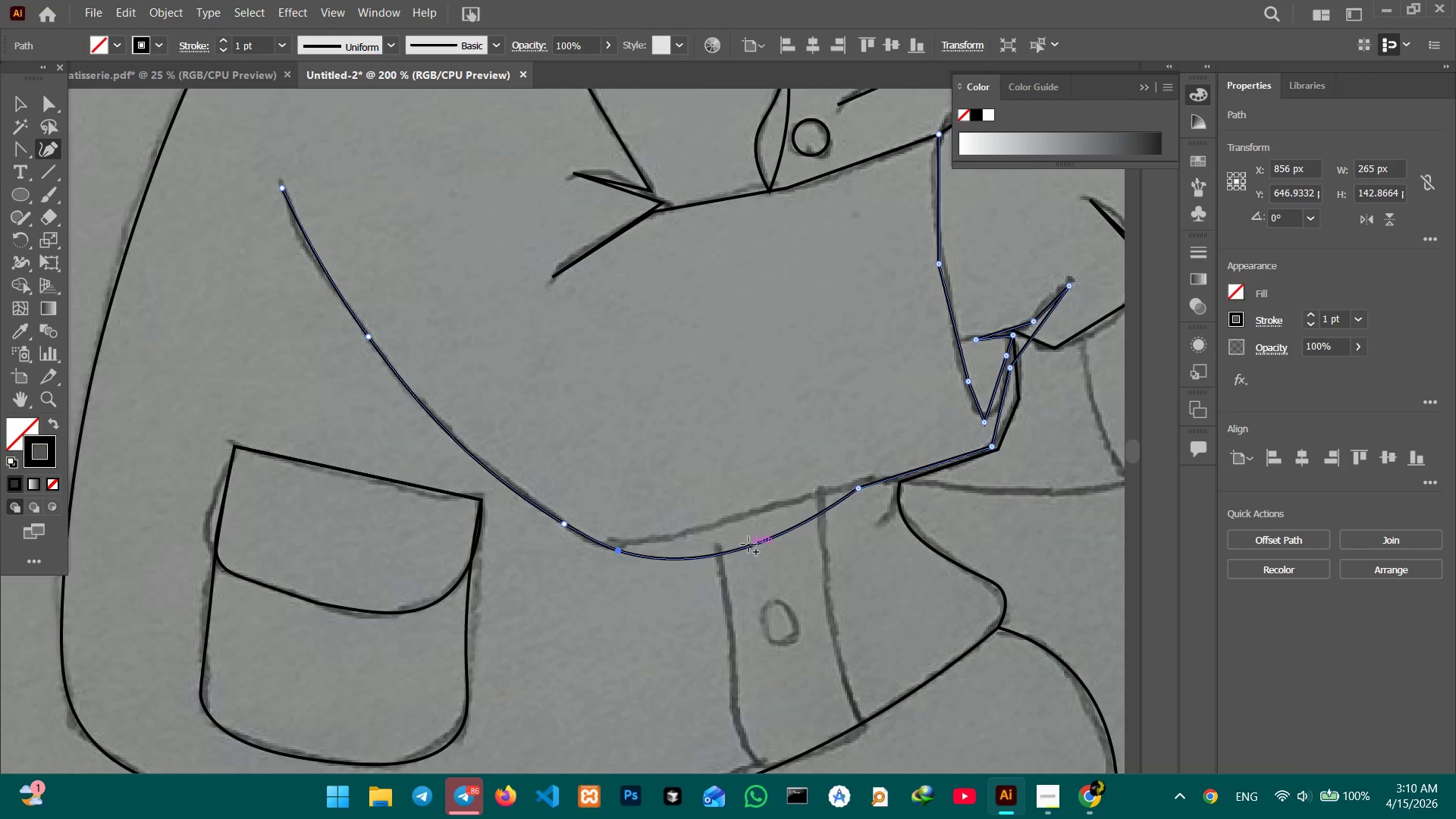 
left_click_drag(start_coordinate=[748, 544], to_coordinate=[745, 511])
 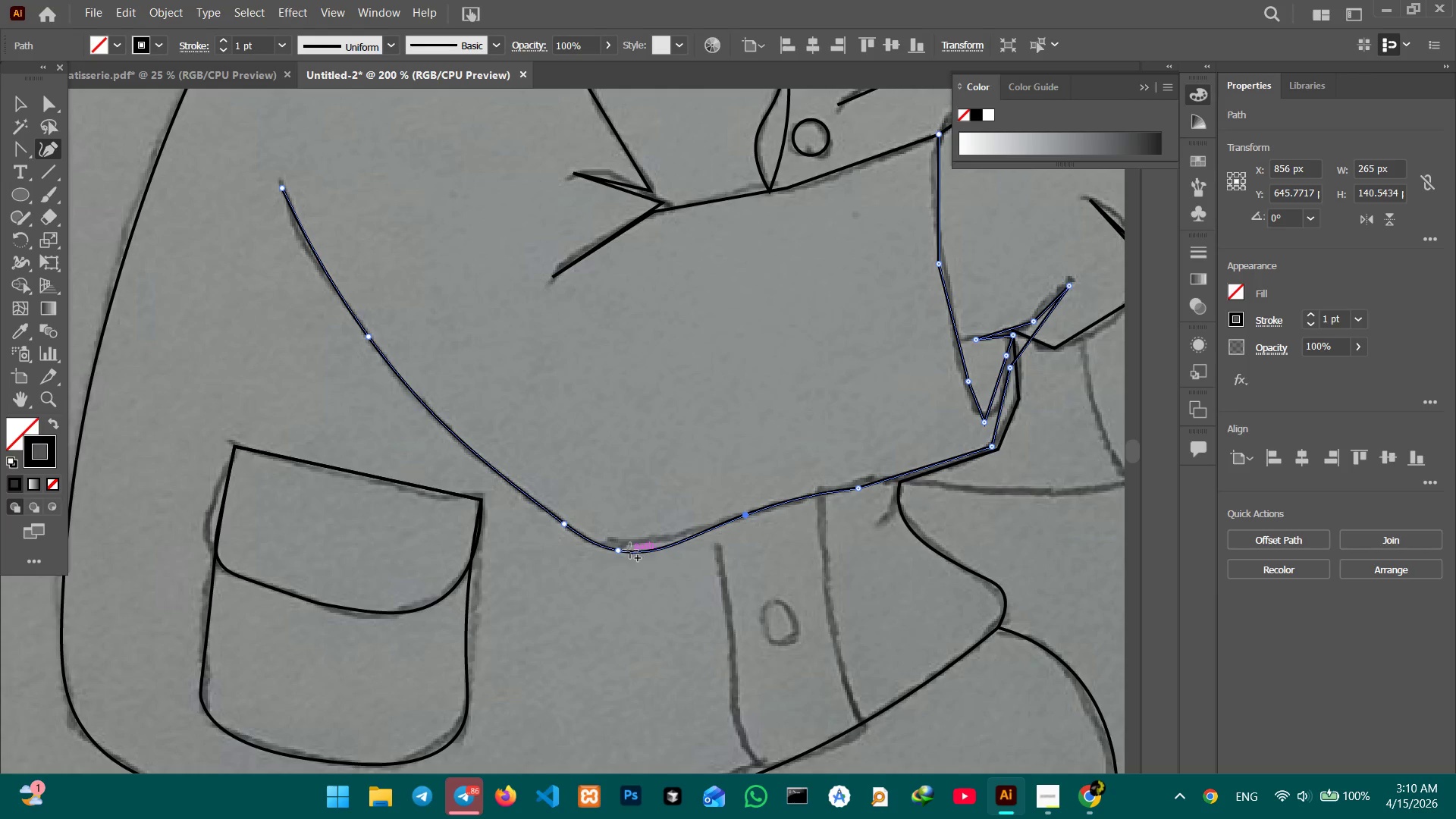 
left_click([620, 552])
 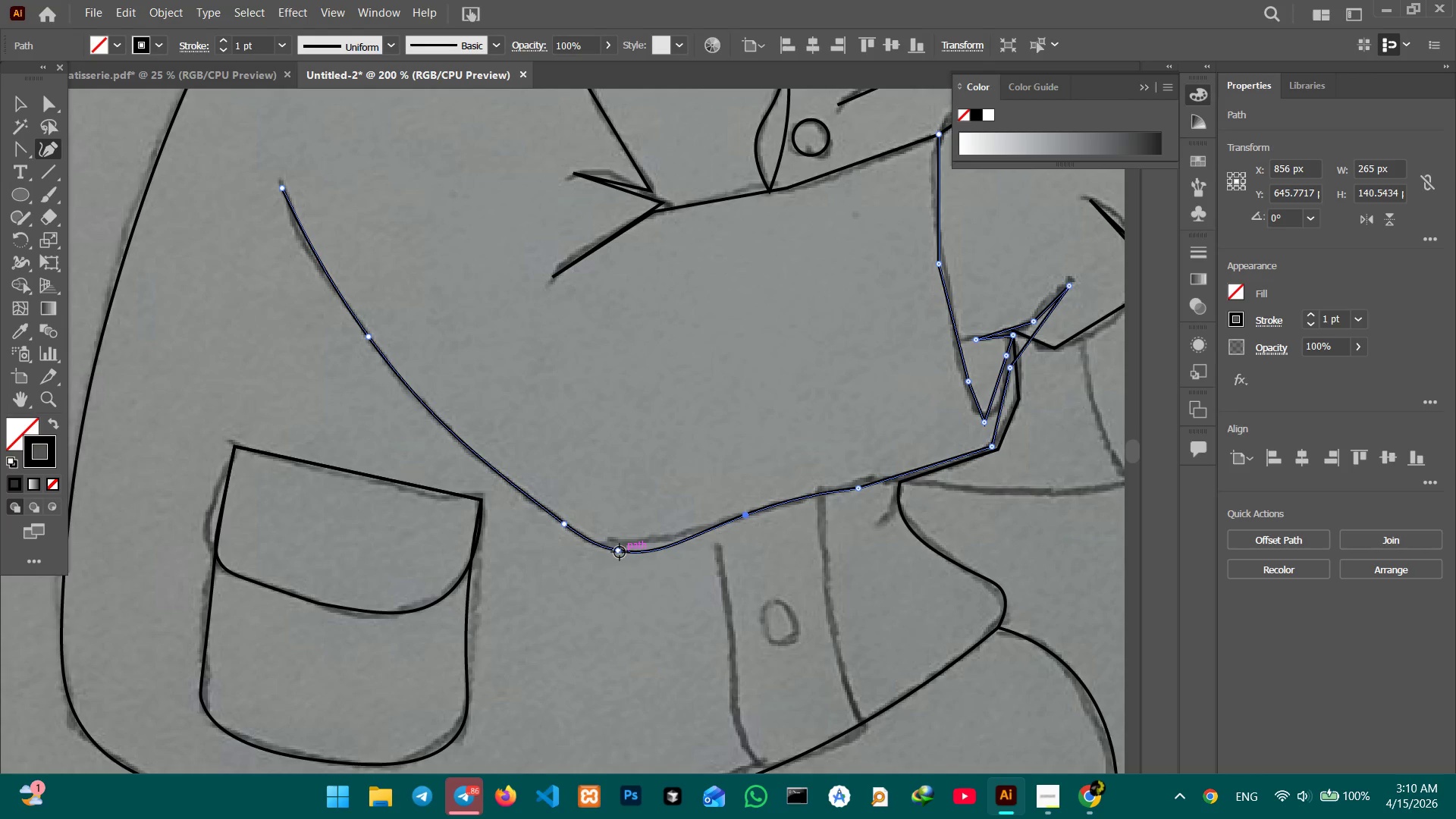 
key(Backspace)
 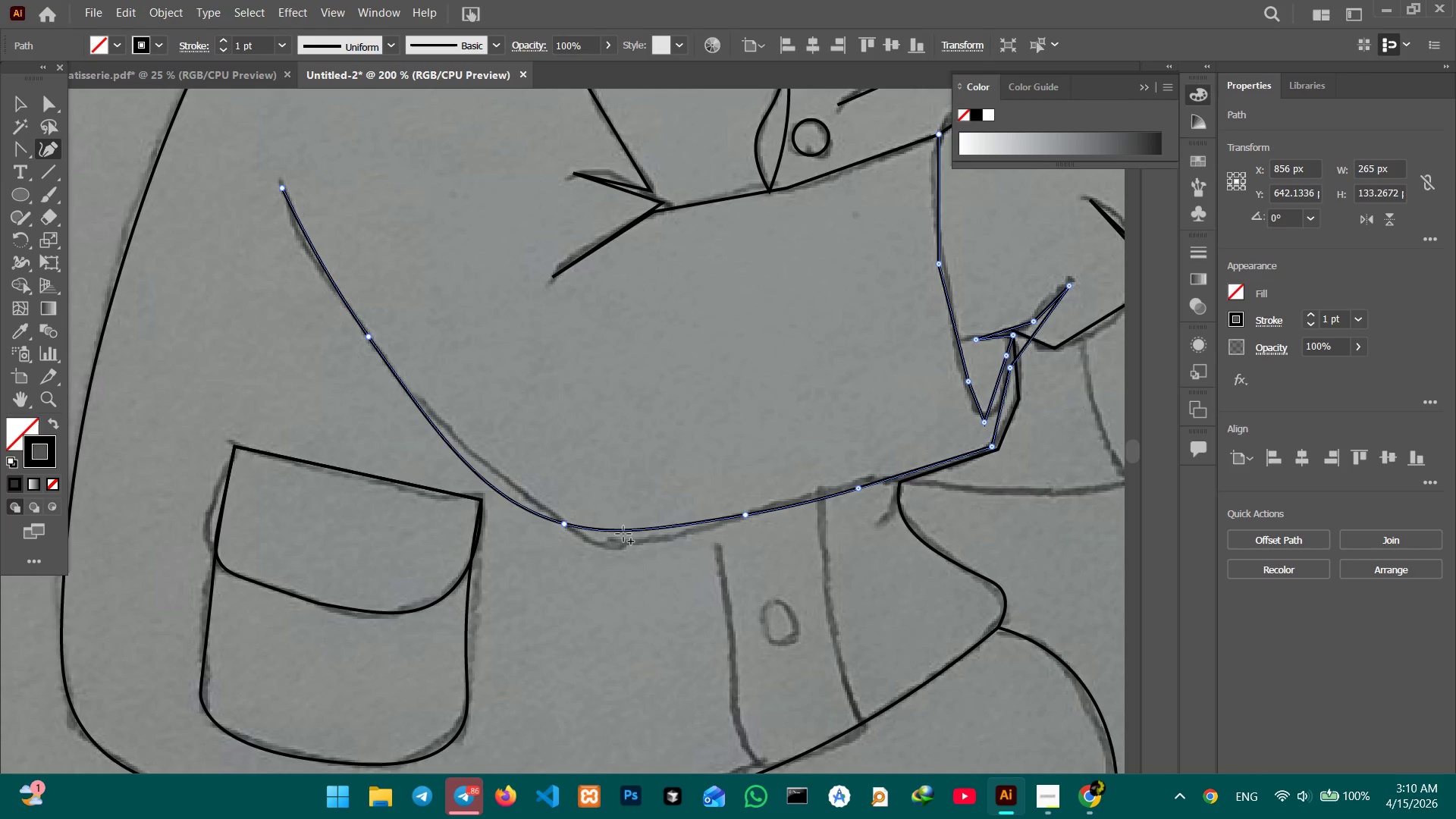 
left_click_drag(start_coordinate=[623, 534], to_coordinate=[628, 548])
 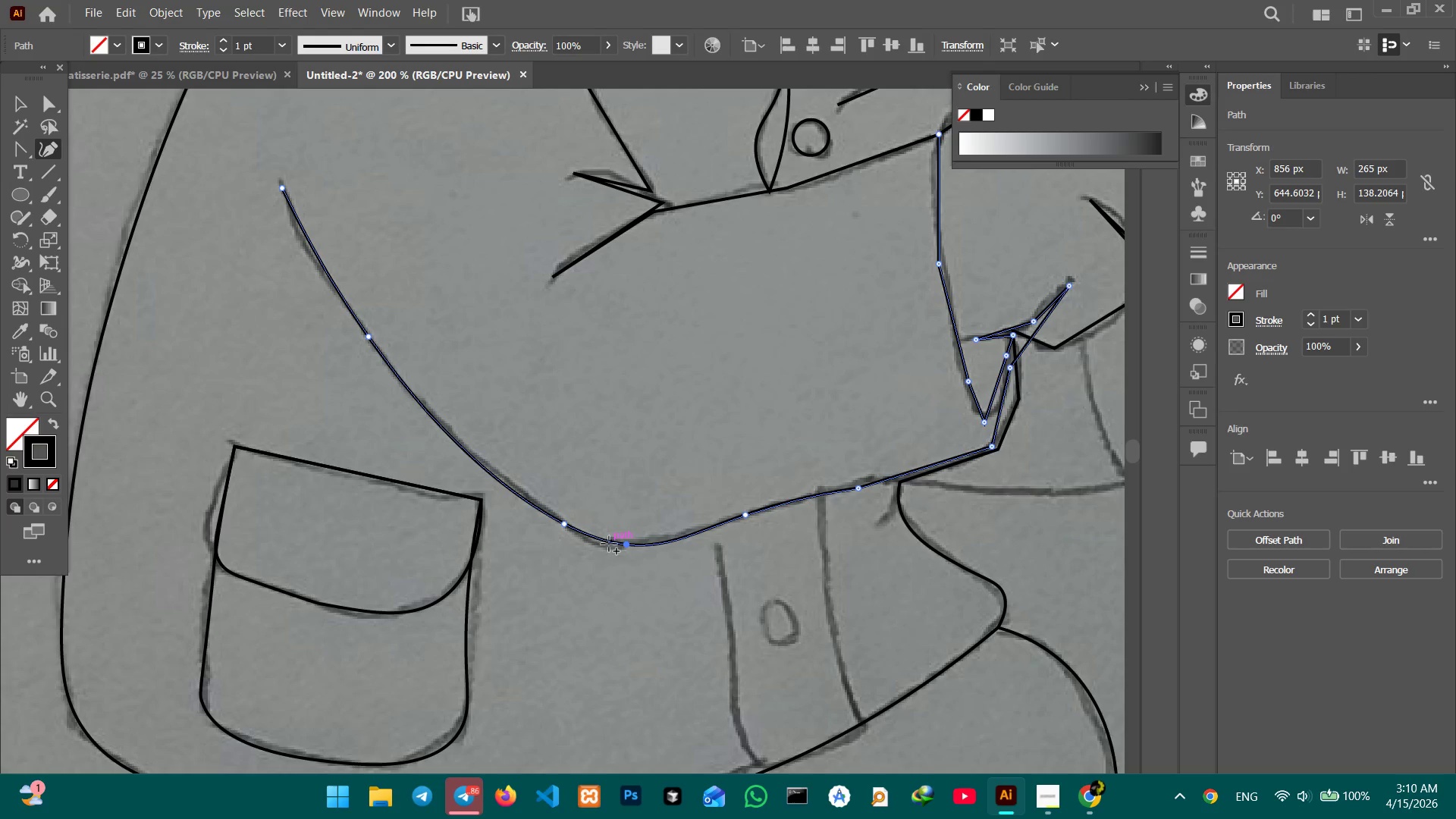 
left_click_drag(start_coordinate=[607, 544], to_coordinate=[600, 548])
 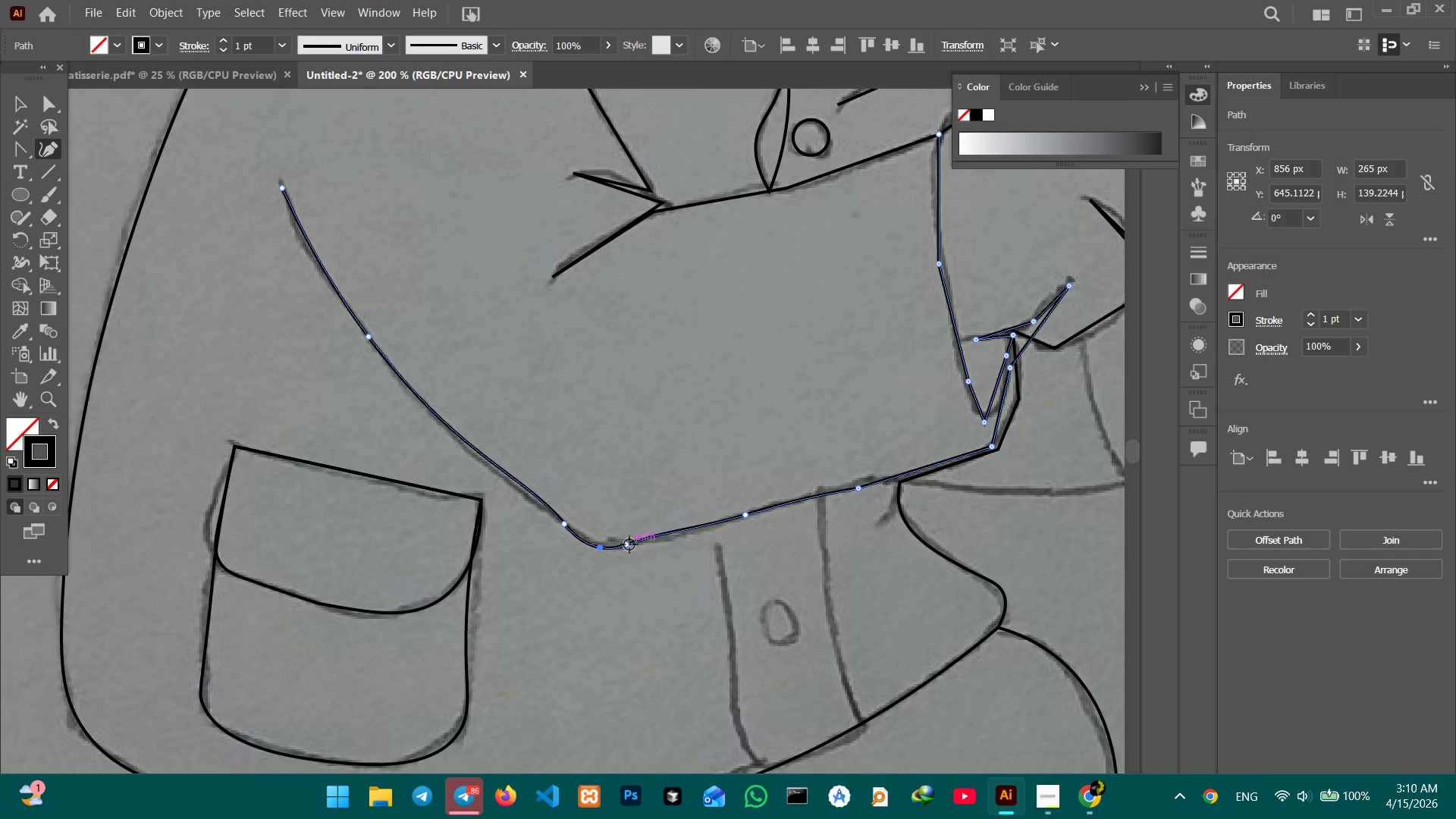 
left_click([623, 546])
 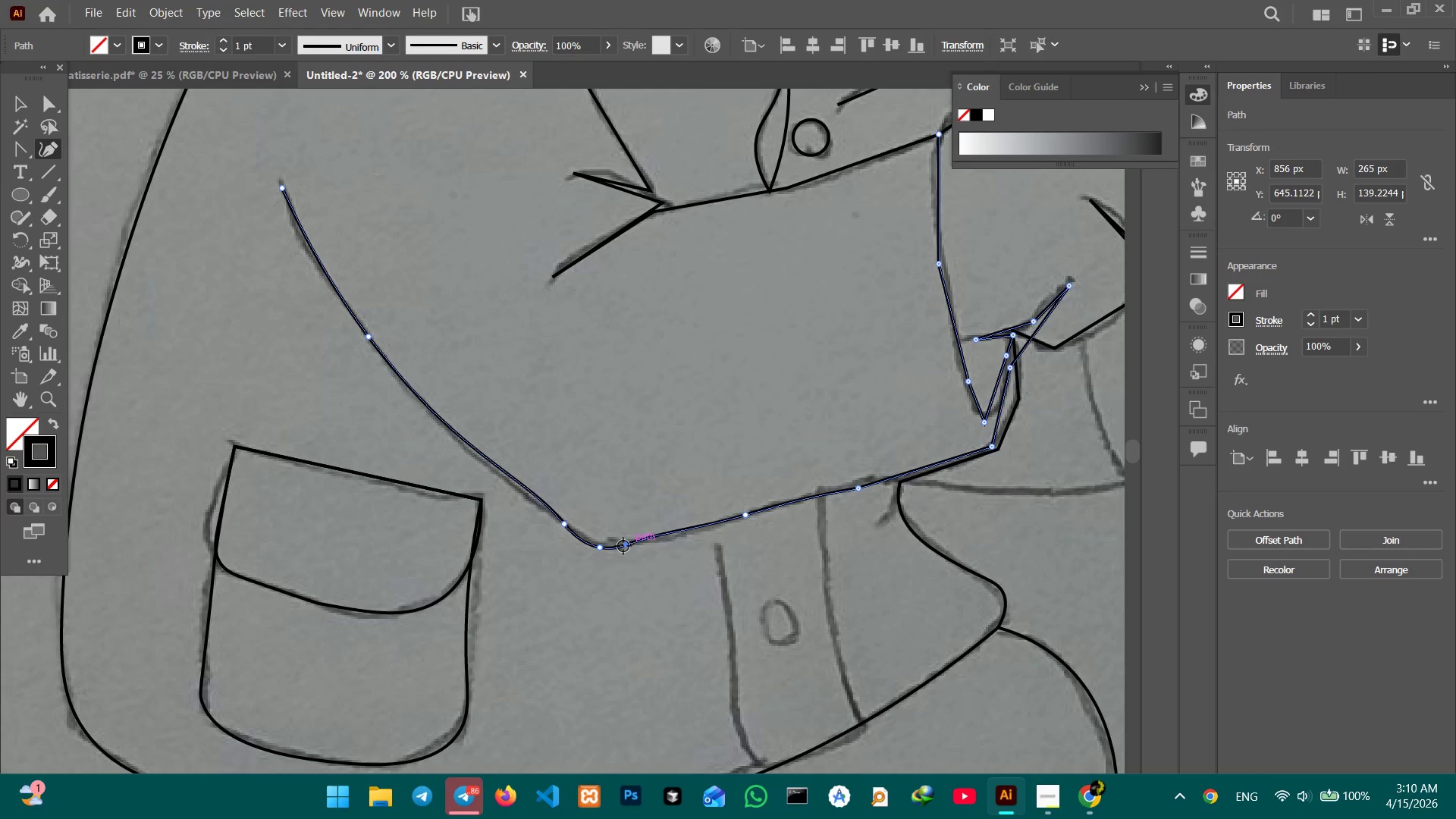 
key(Backspace)
 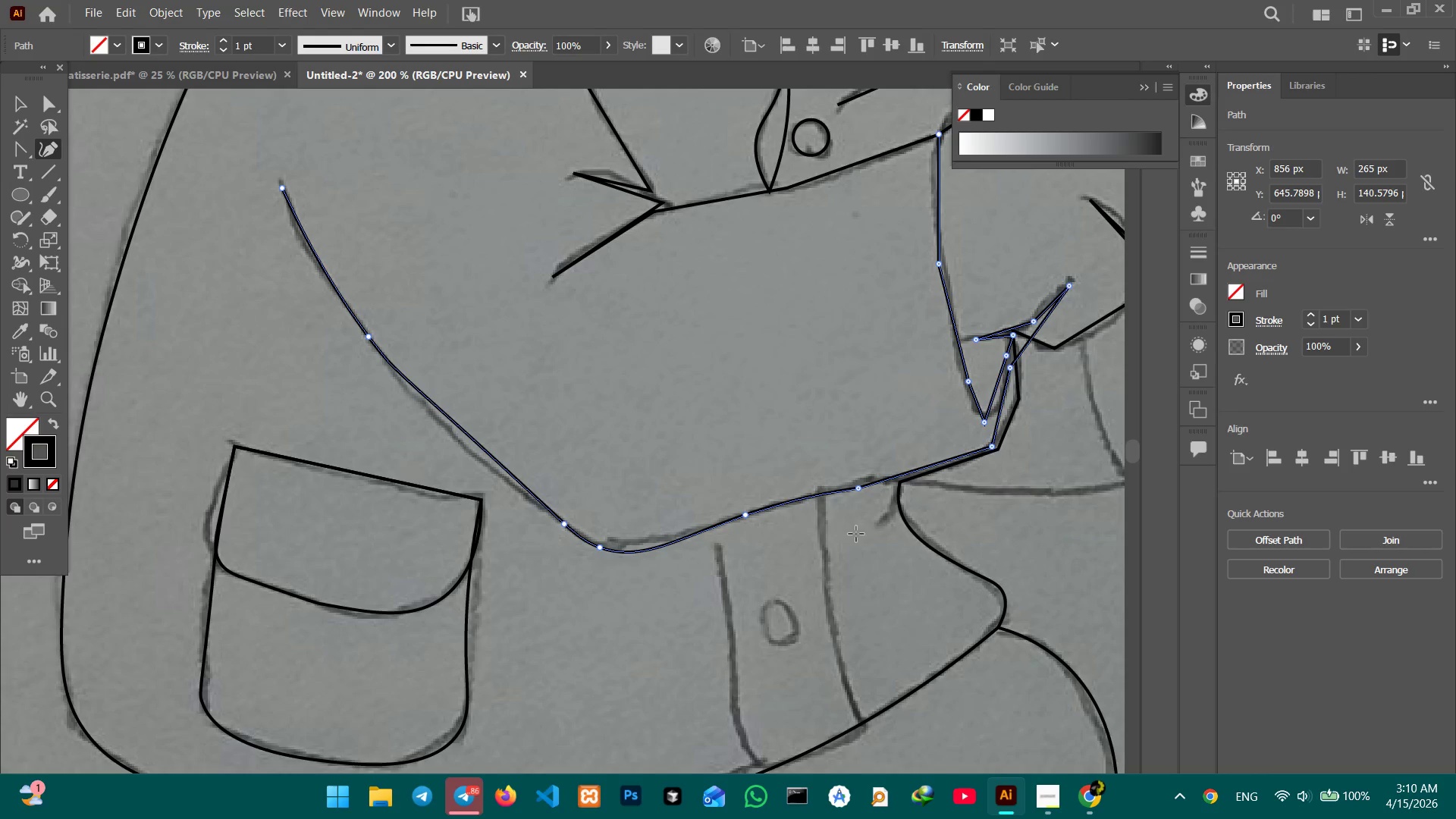 
hold_key(key=Space, duration=0.64)
 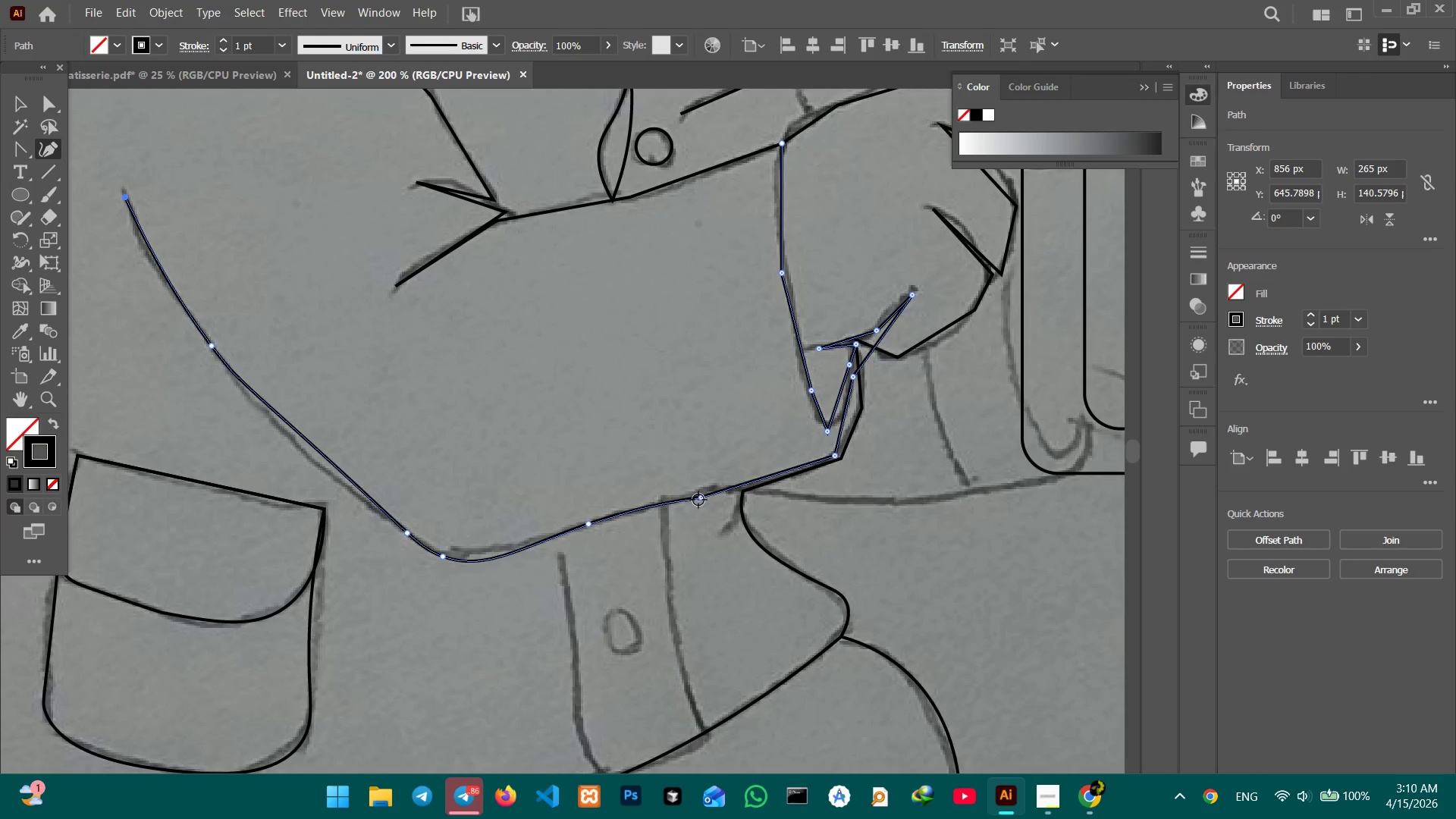 
left_click_drag(start_coordinate=[915, 540], to_coordinate=[753, 549])
 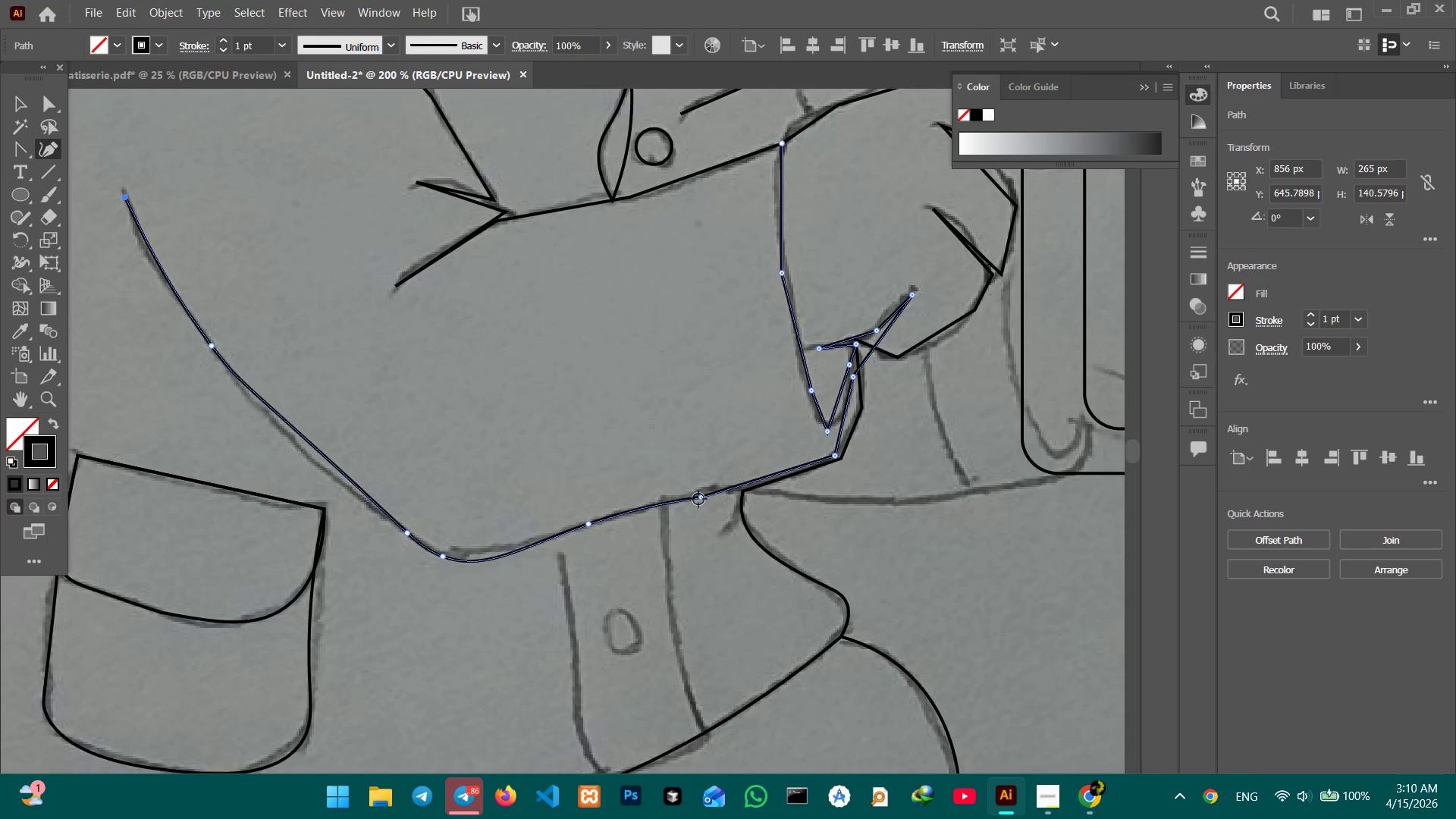 
left_click([701, 497])
 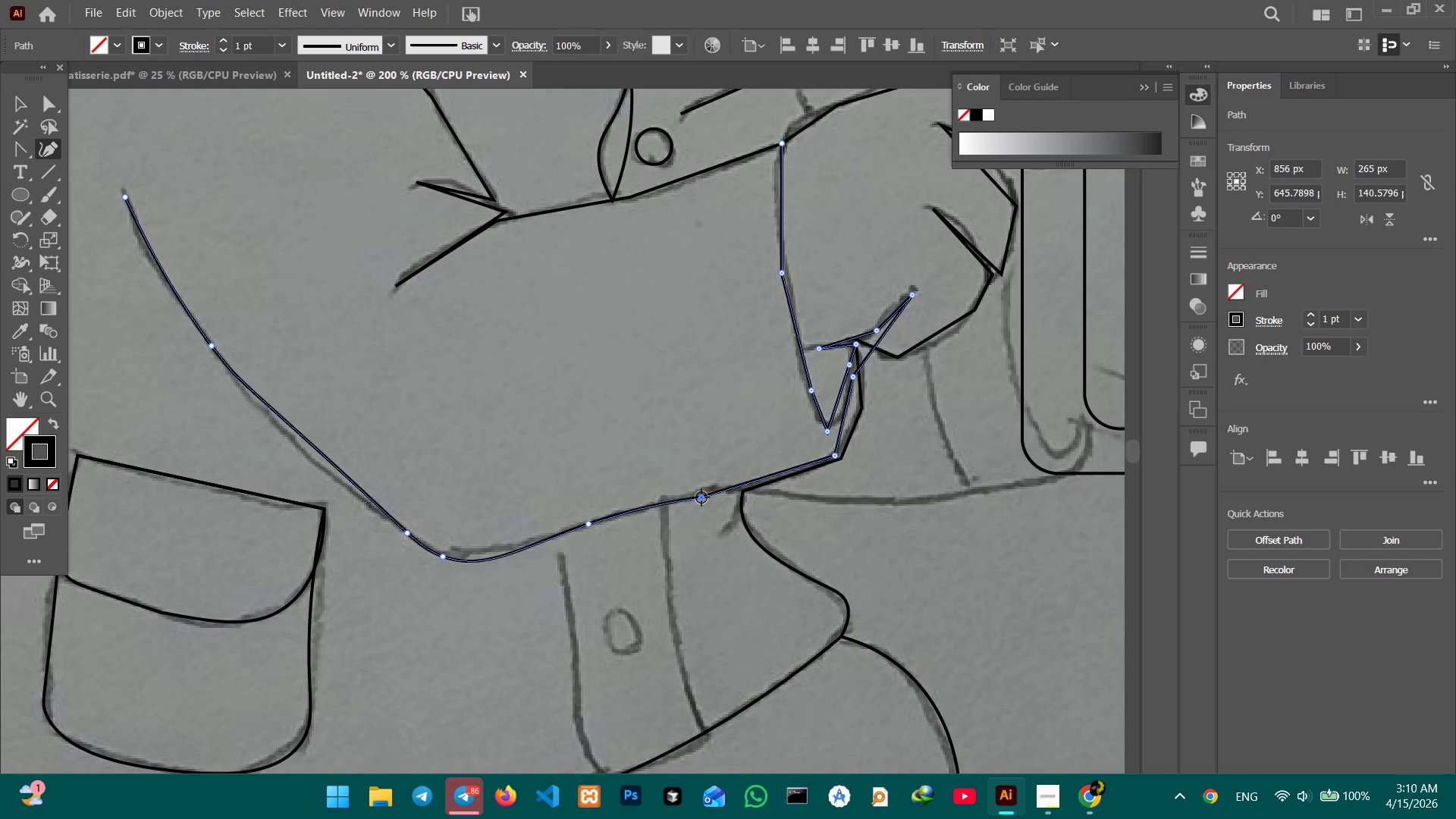 
key(Backspace)
 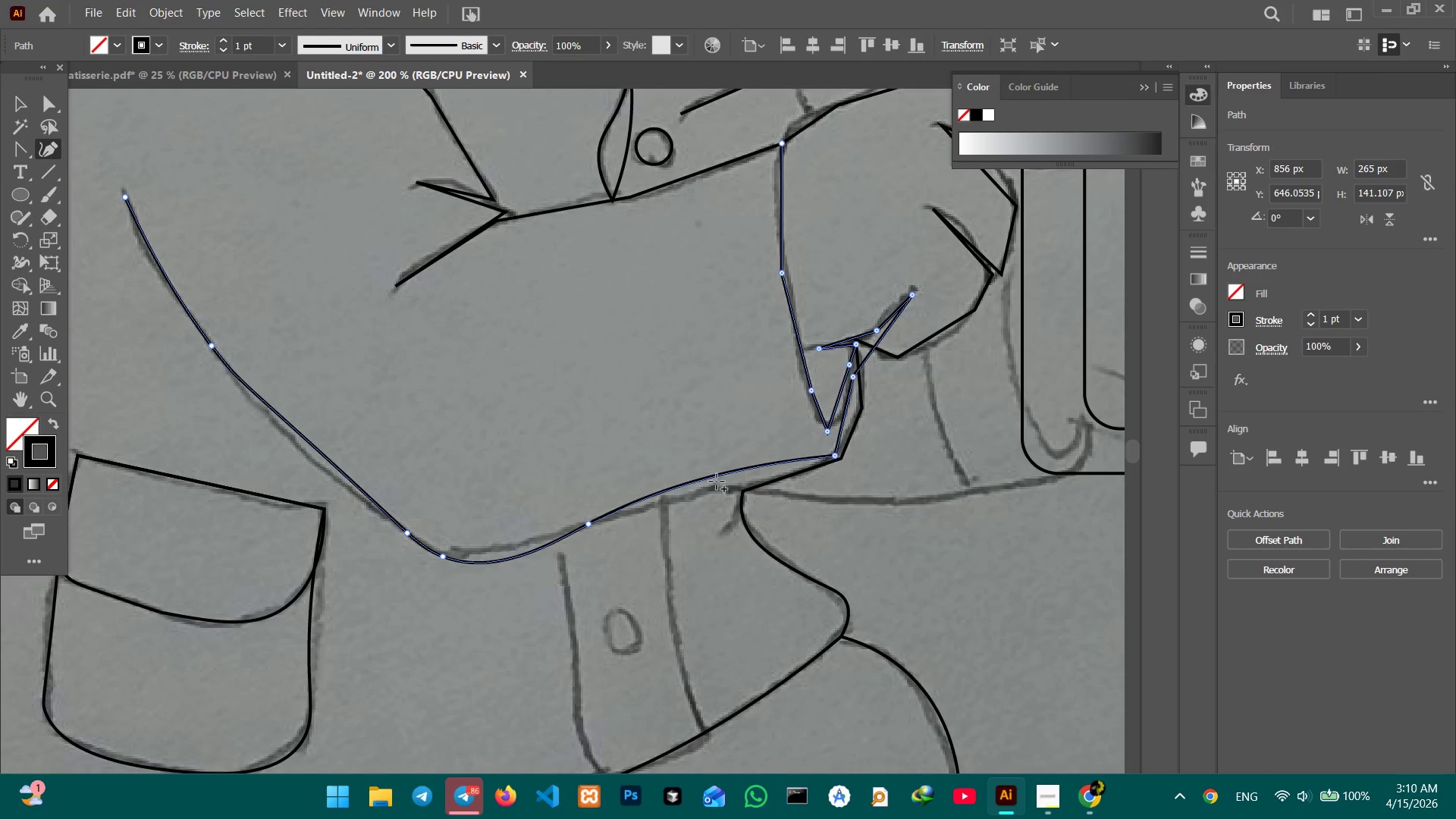 
left_click_drag(start_coordinate=[711, 480], to_coordinate=[716, 494])
 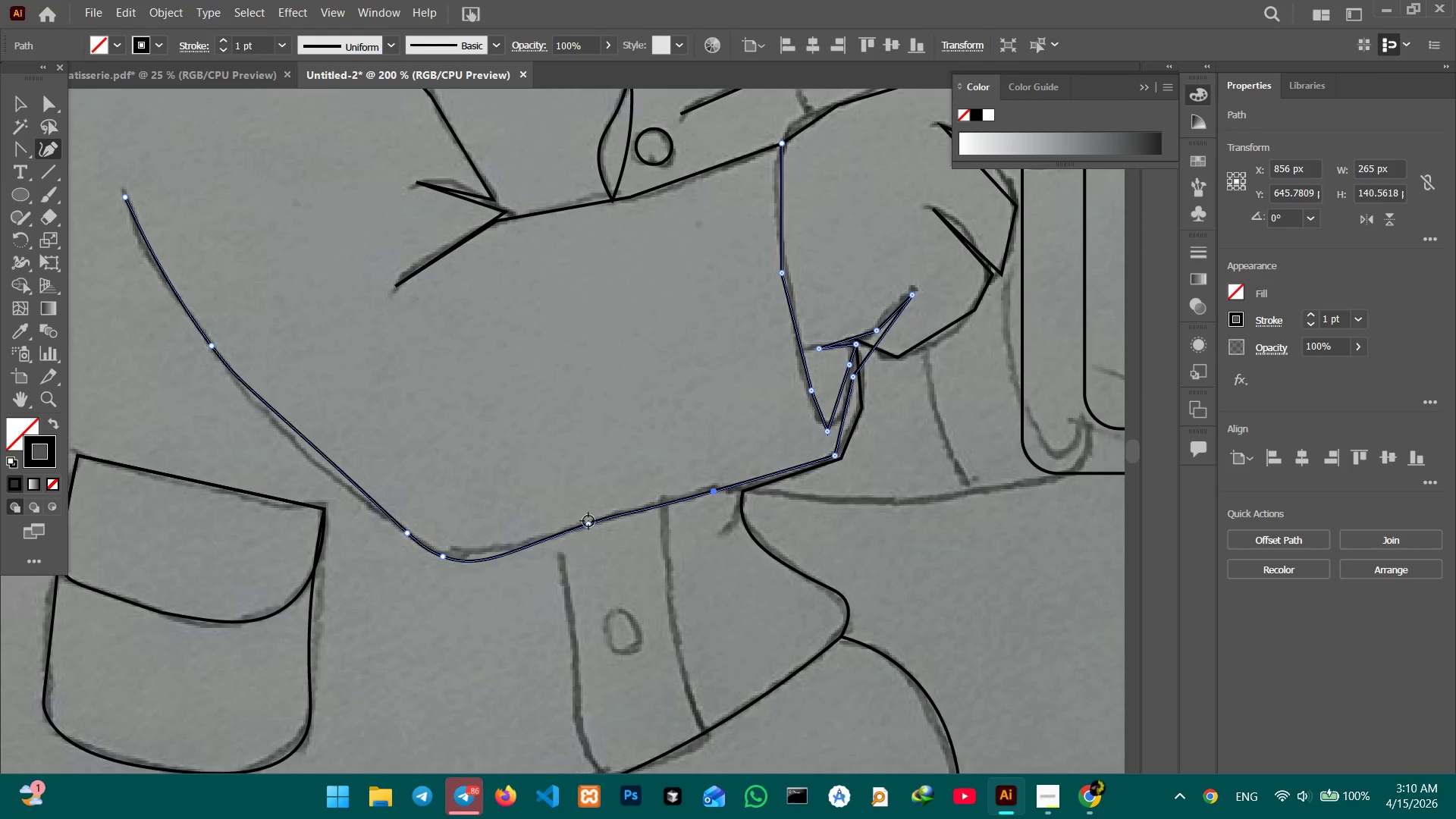 
left_click_drag(start_coordinate=[587, 522], to_coordinate=[522, 544])
 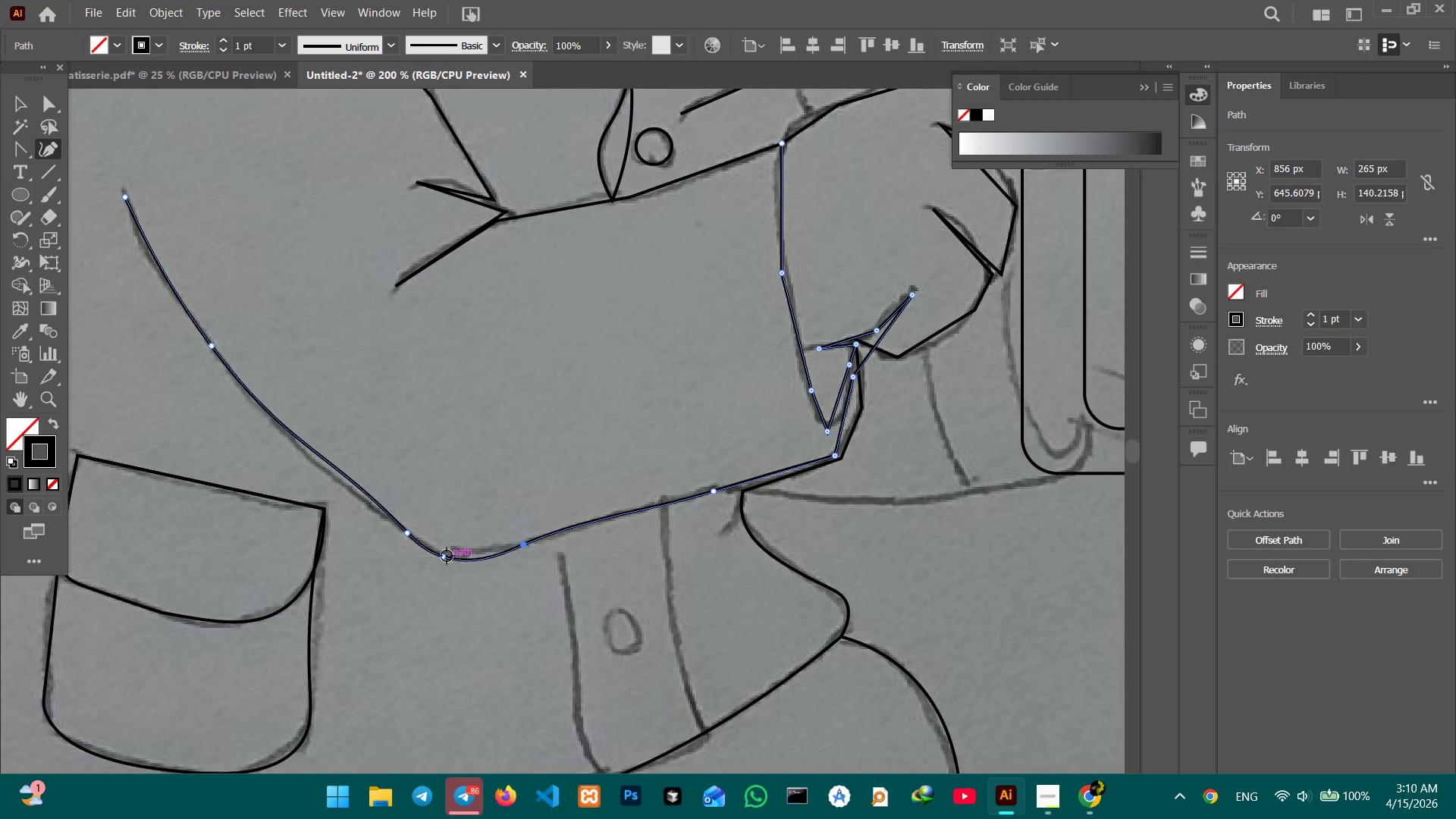 
left_click_drag(start_coordinate=[442, 556], to_coordinate=[445, 551])
 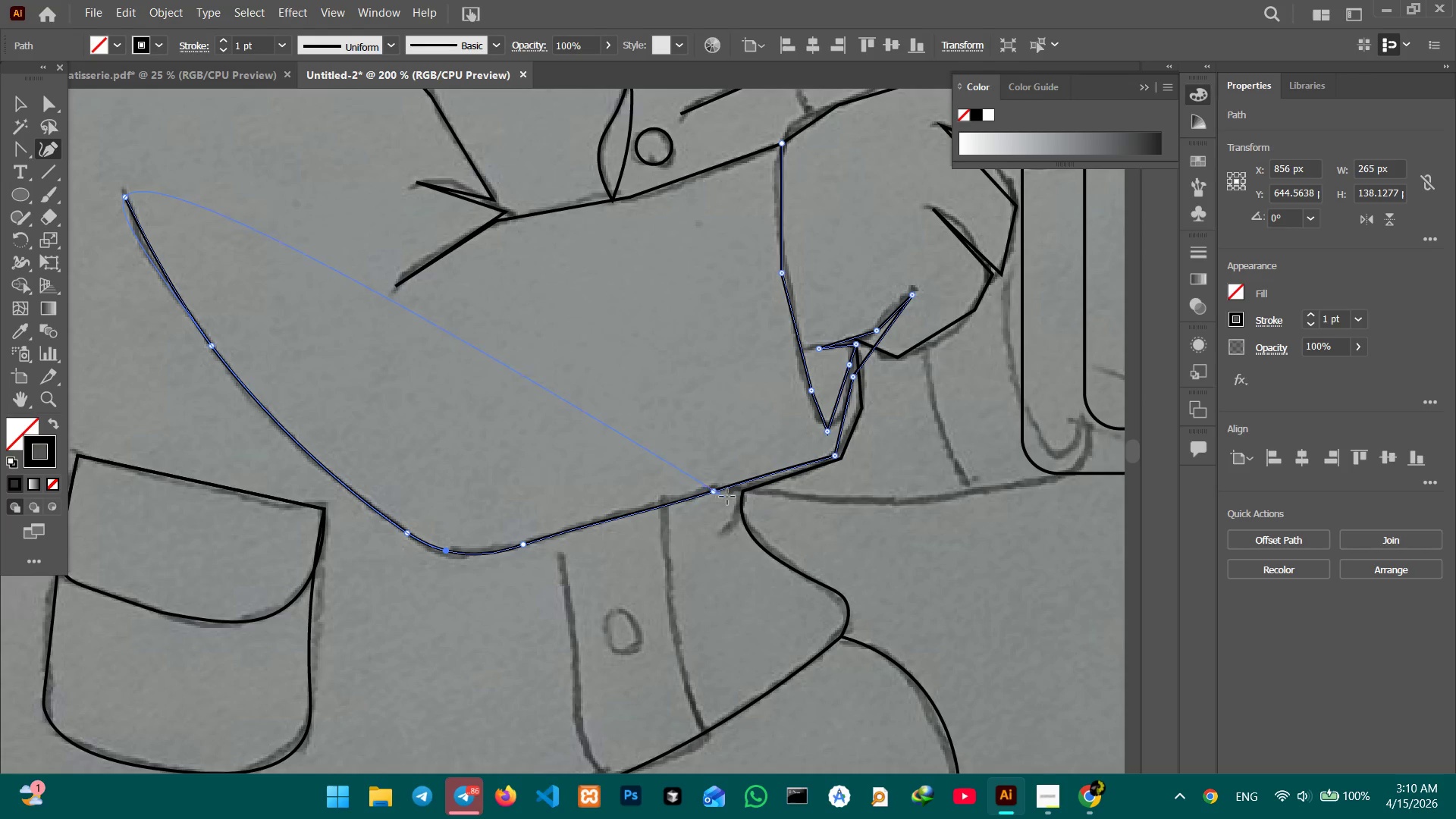 
hold_key(key=Space, duration=0.72)
 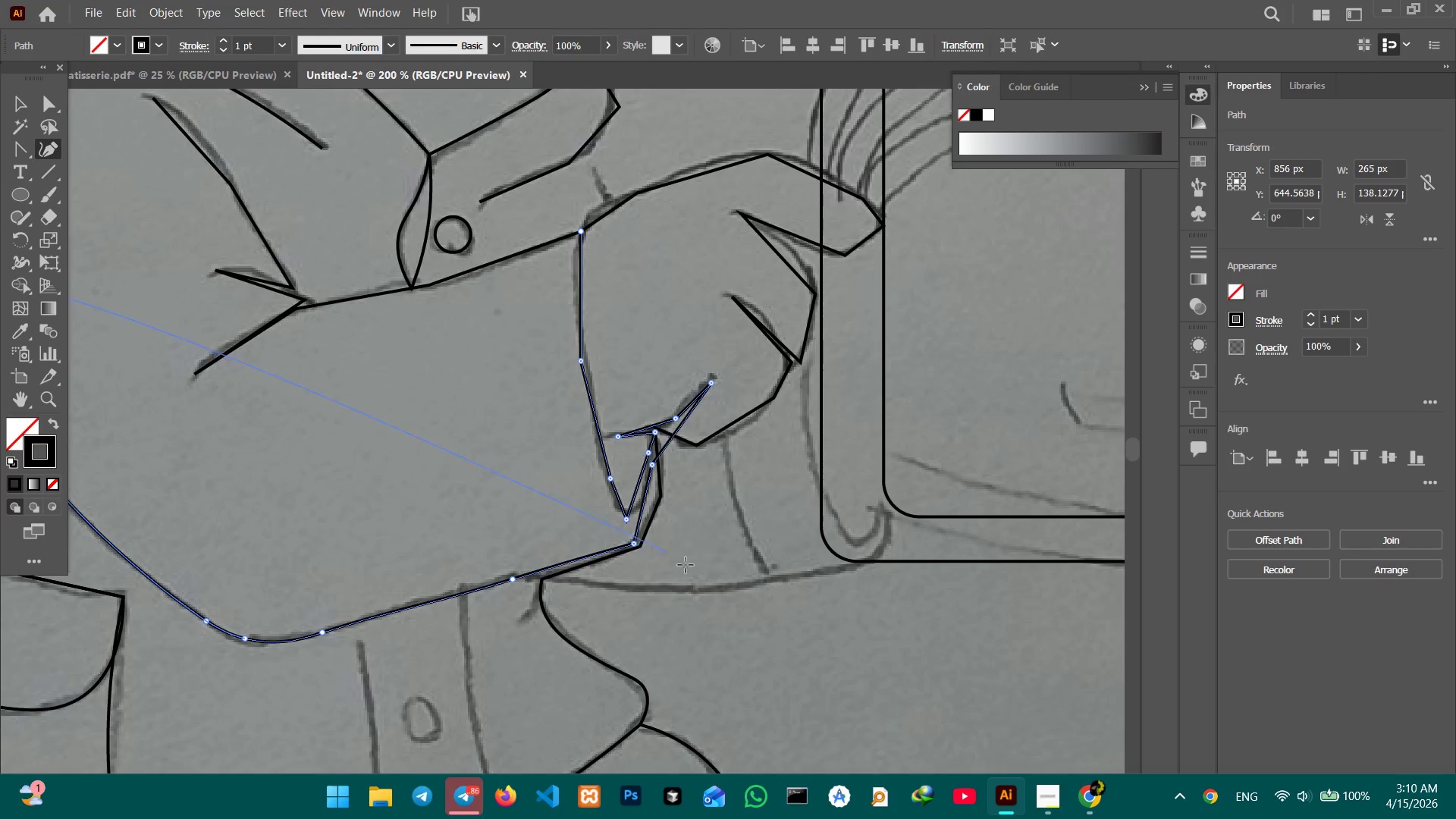 
left_click_drag(start_coordinate=[858, 514], to_coordinate=[656, 601])
 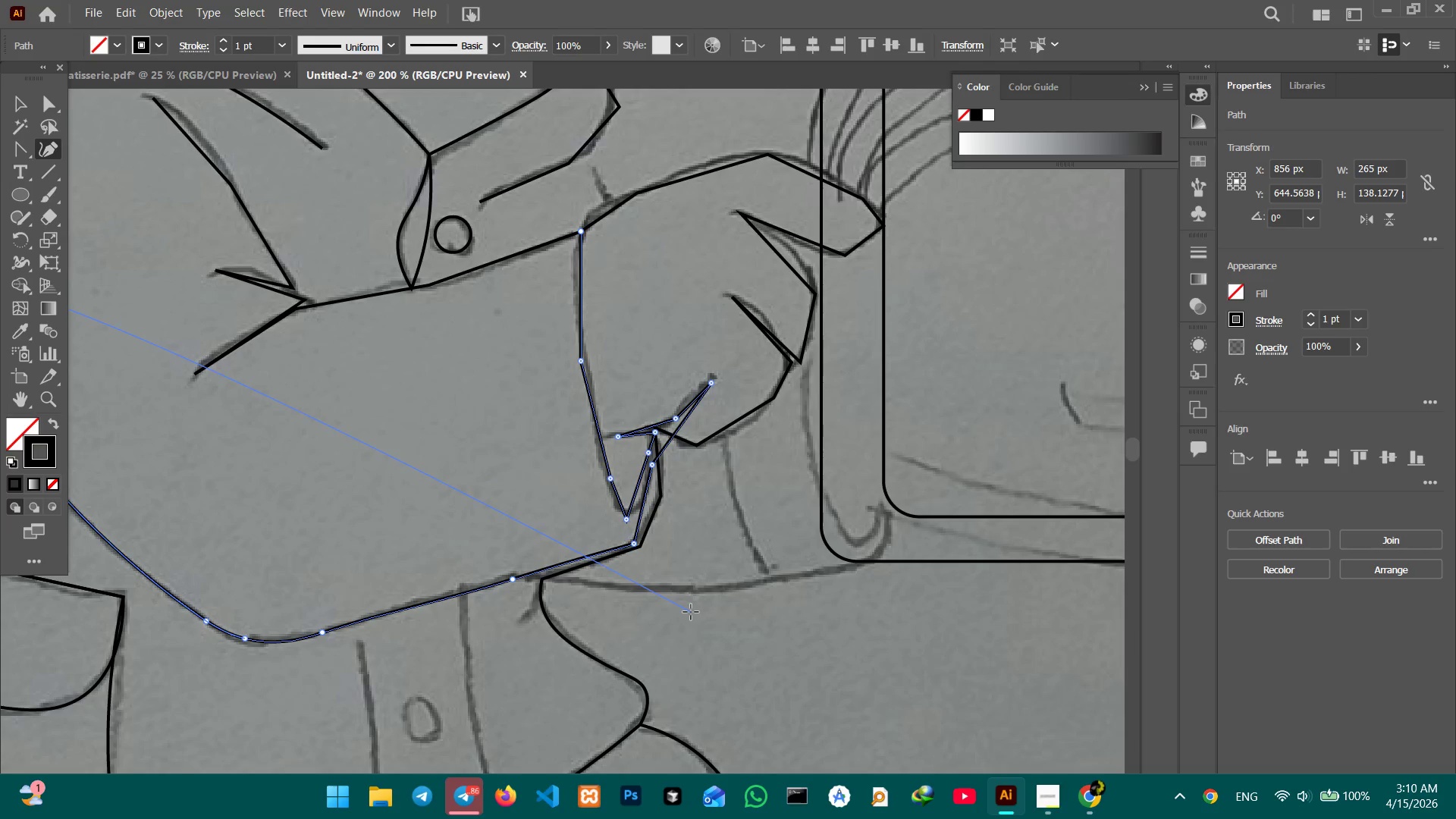 
key(Control+Equal)
 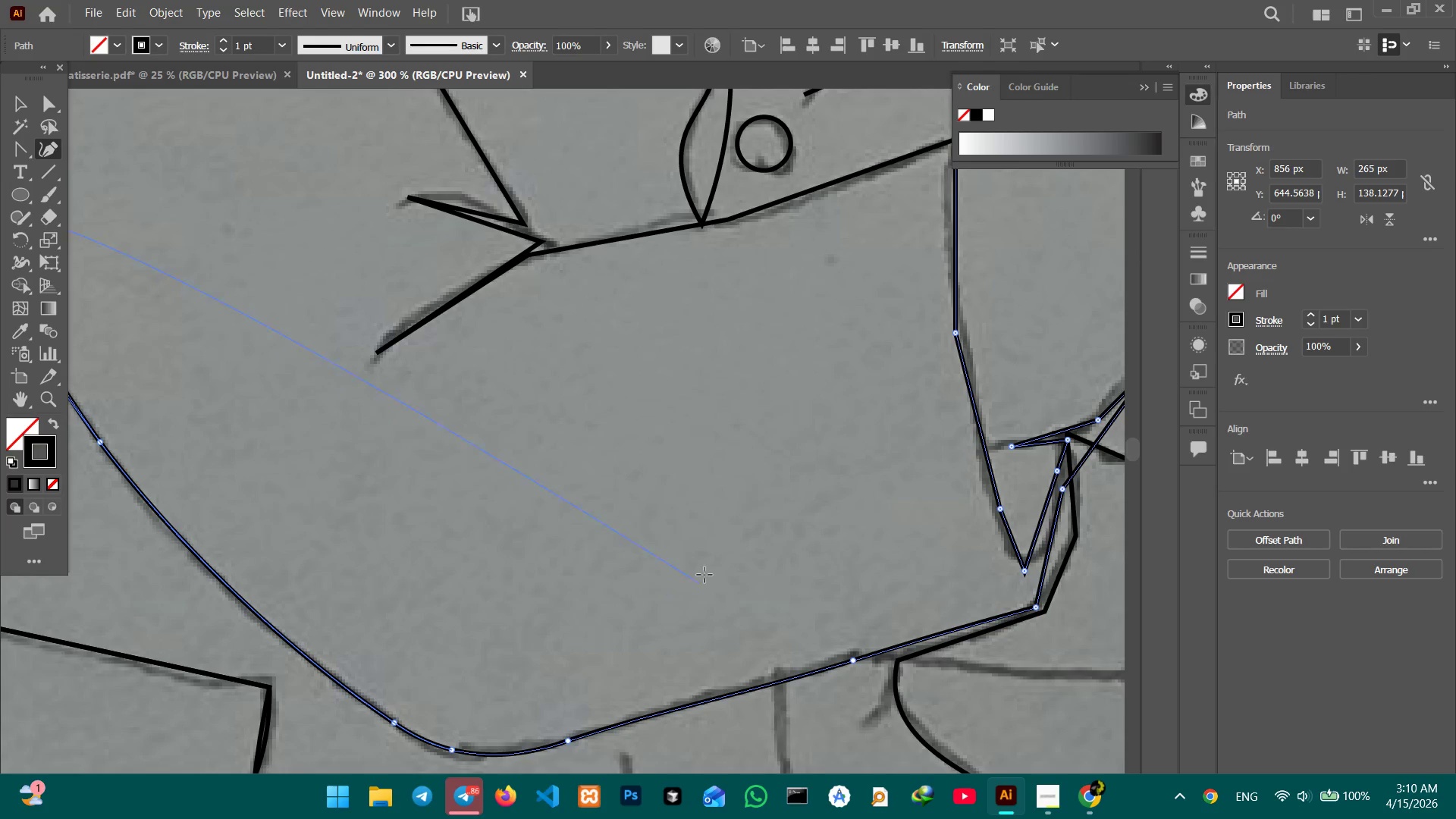 
hold_key(key=Space, duration=0.8)
 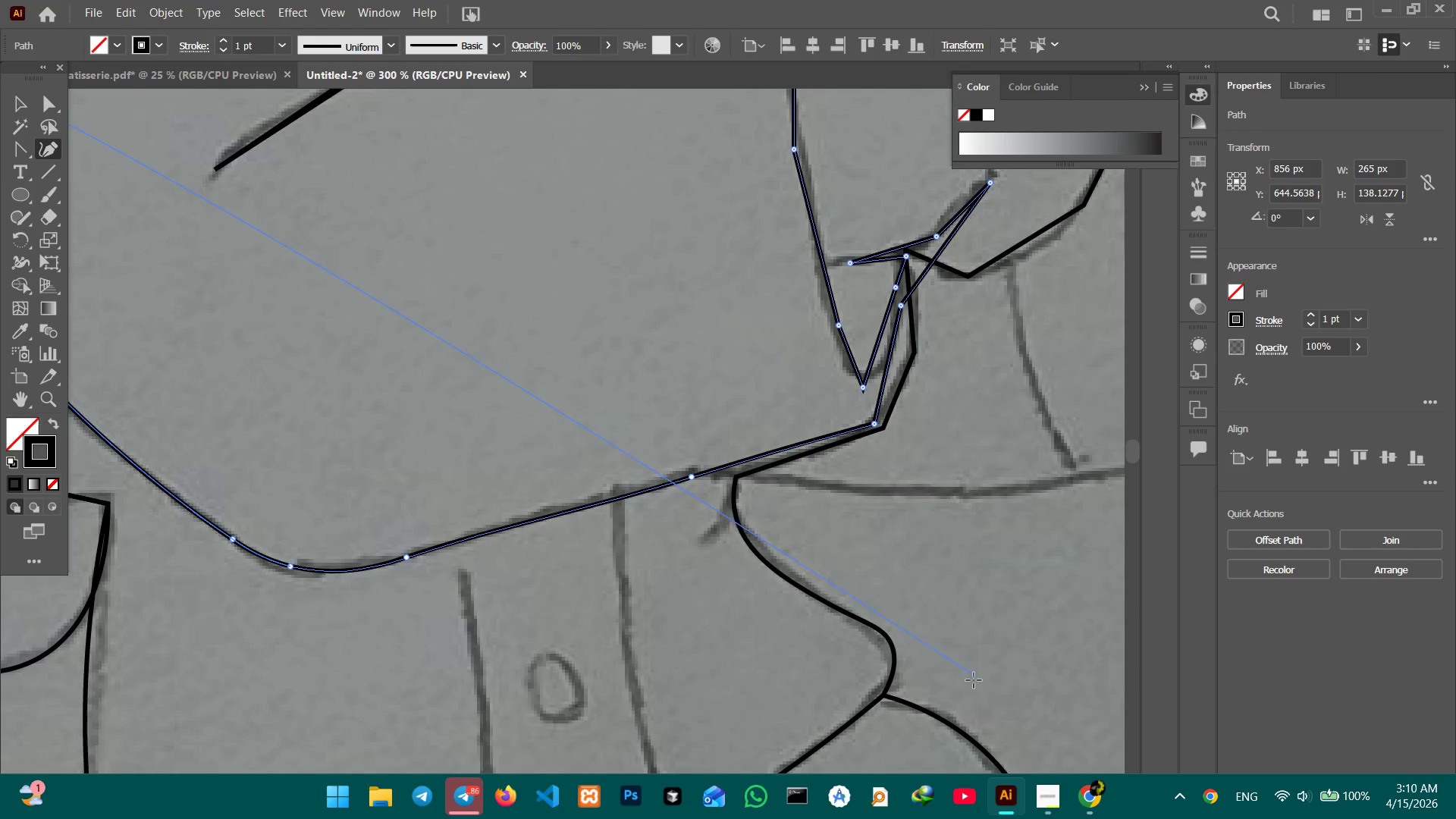 
left_click_drag(start_coordinate=[861, 610], to_coordinate=[700, 427])
 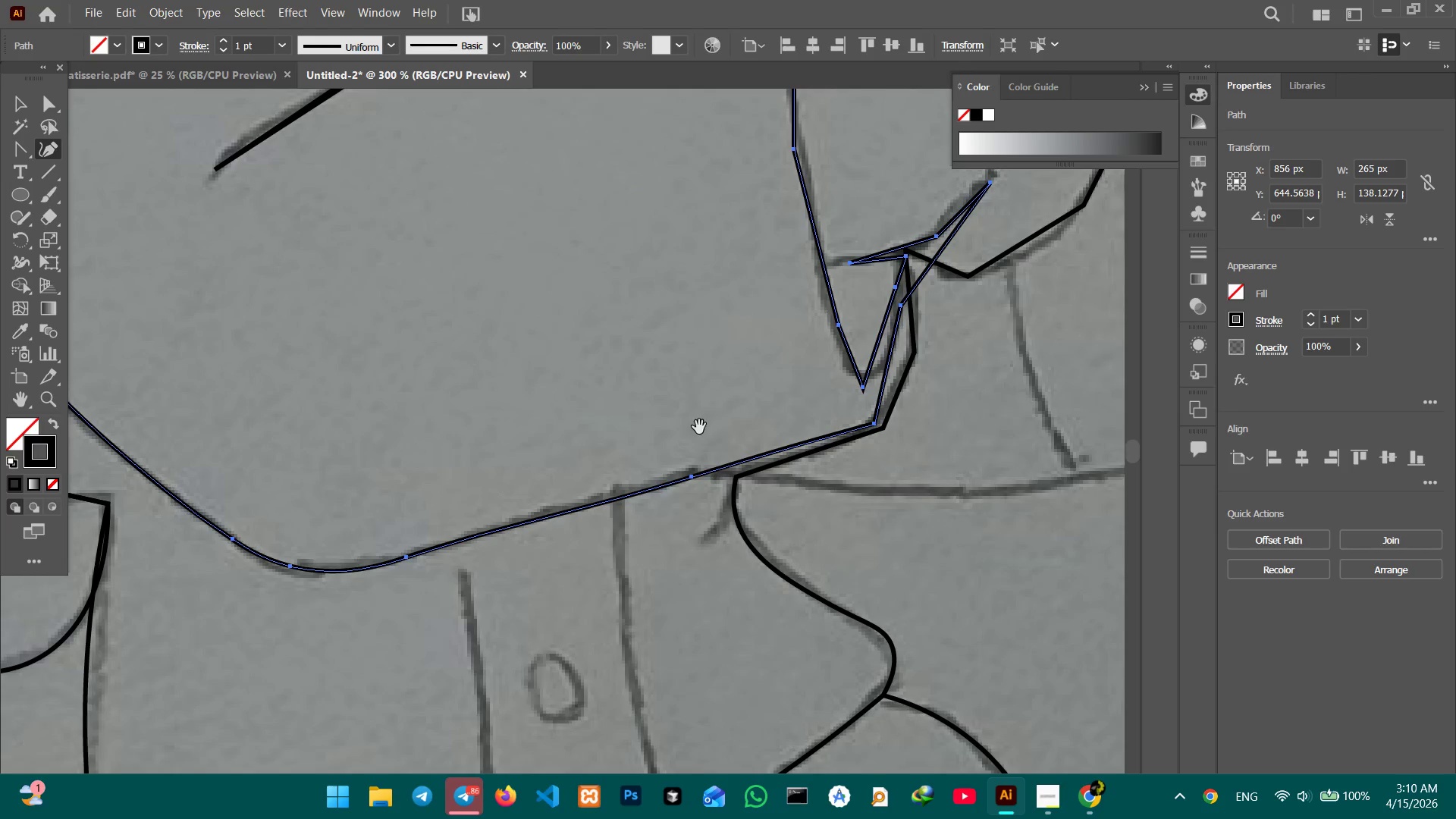 
hold_key(key=Space, duration=3.27)
 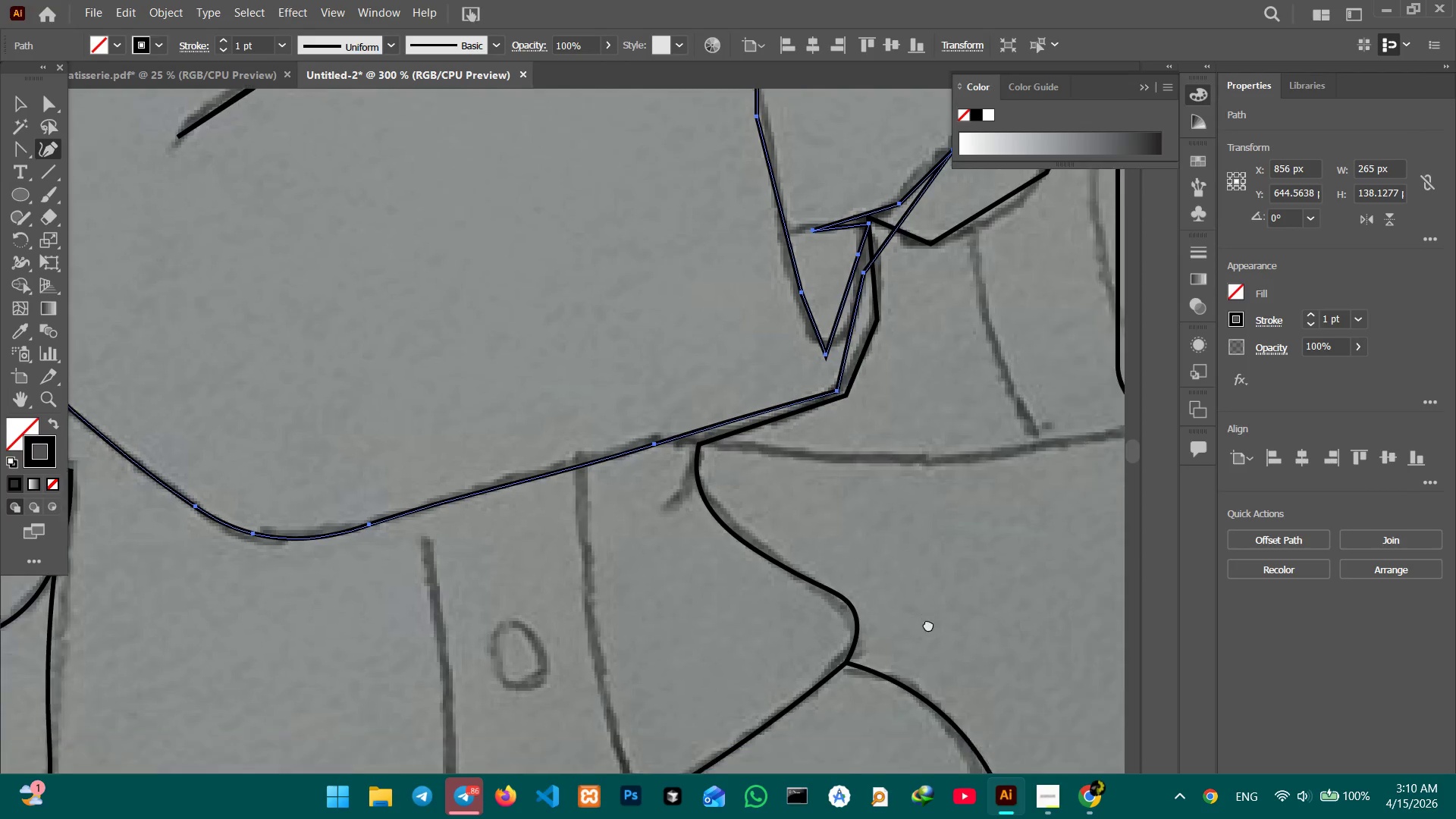 
left_click([1048, 796])